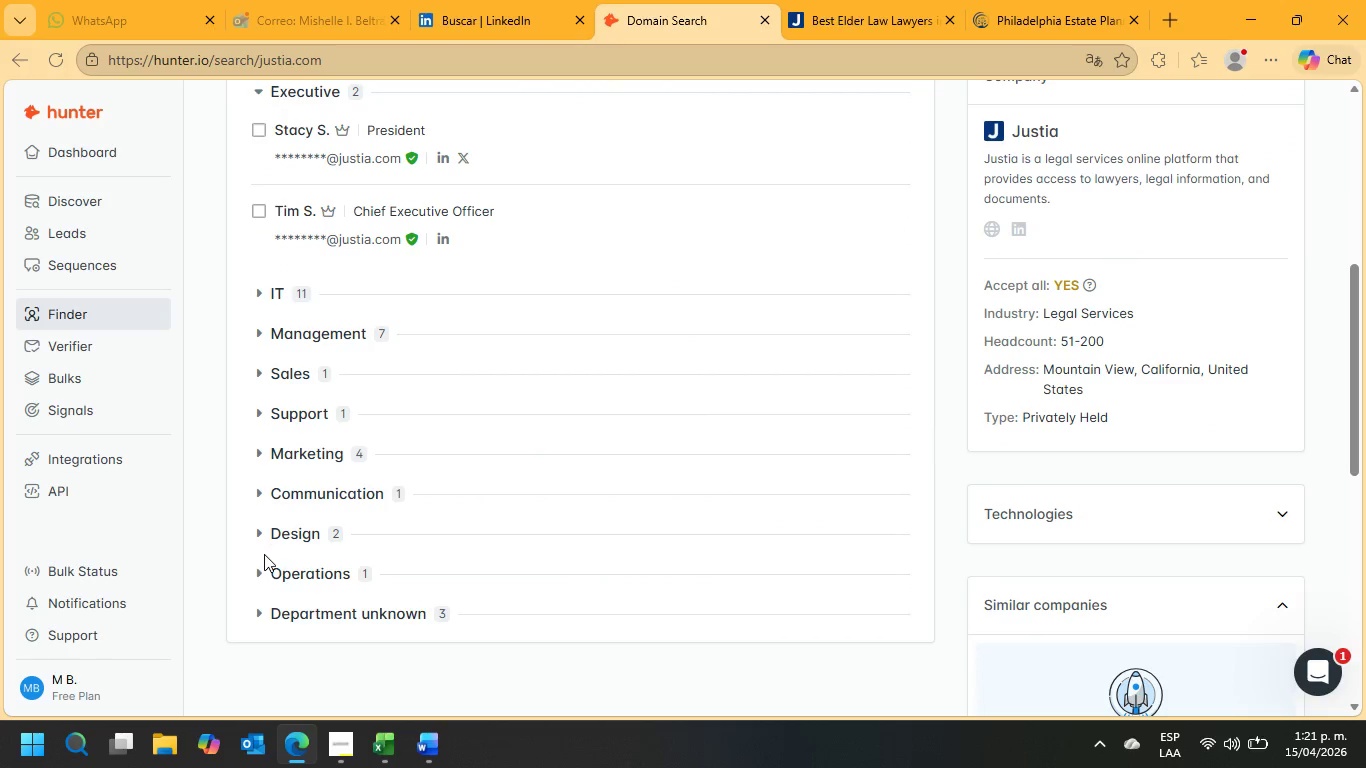 
scroll: coordinate [281, 547], scroll_direction: up, amount: 2.0
 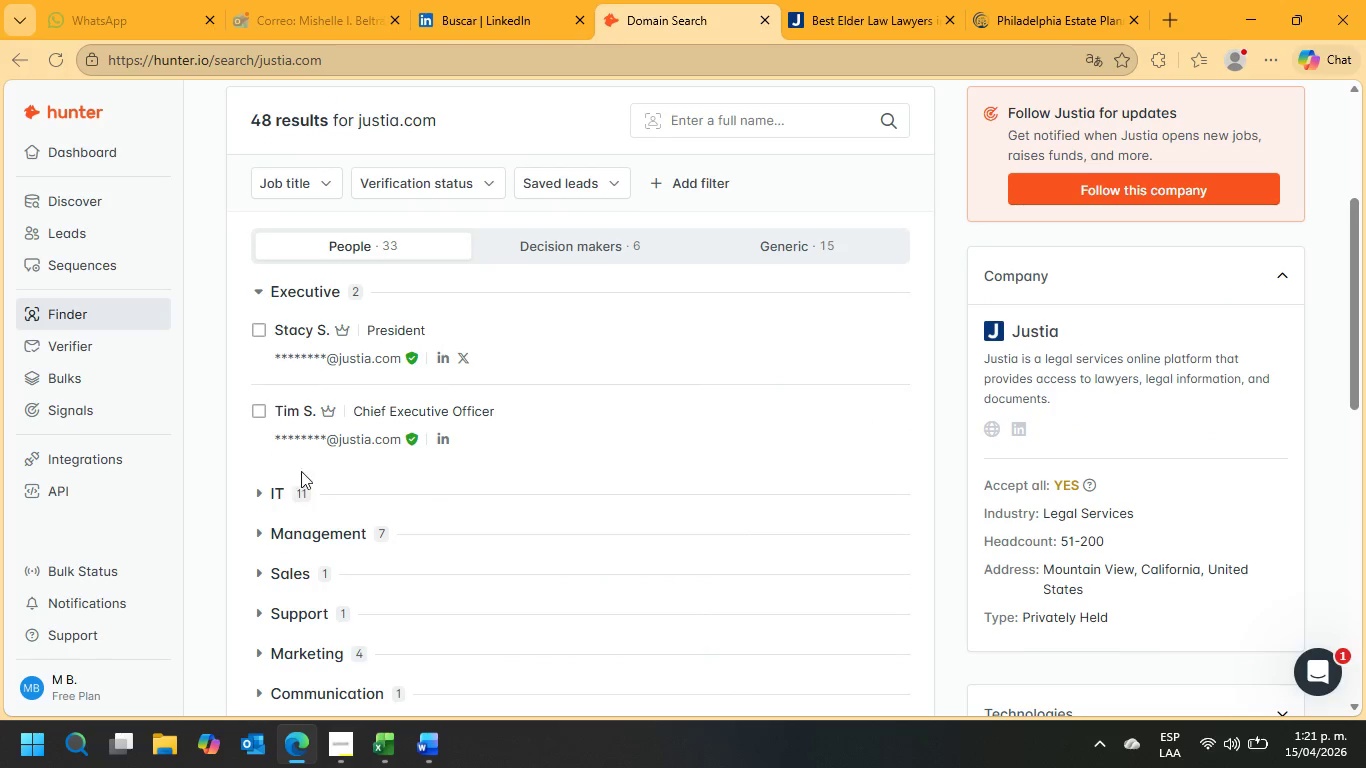 
scroll: coordinate [444, 477], scroll_direction: down, amount: 2.0
 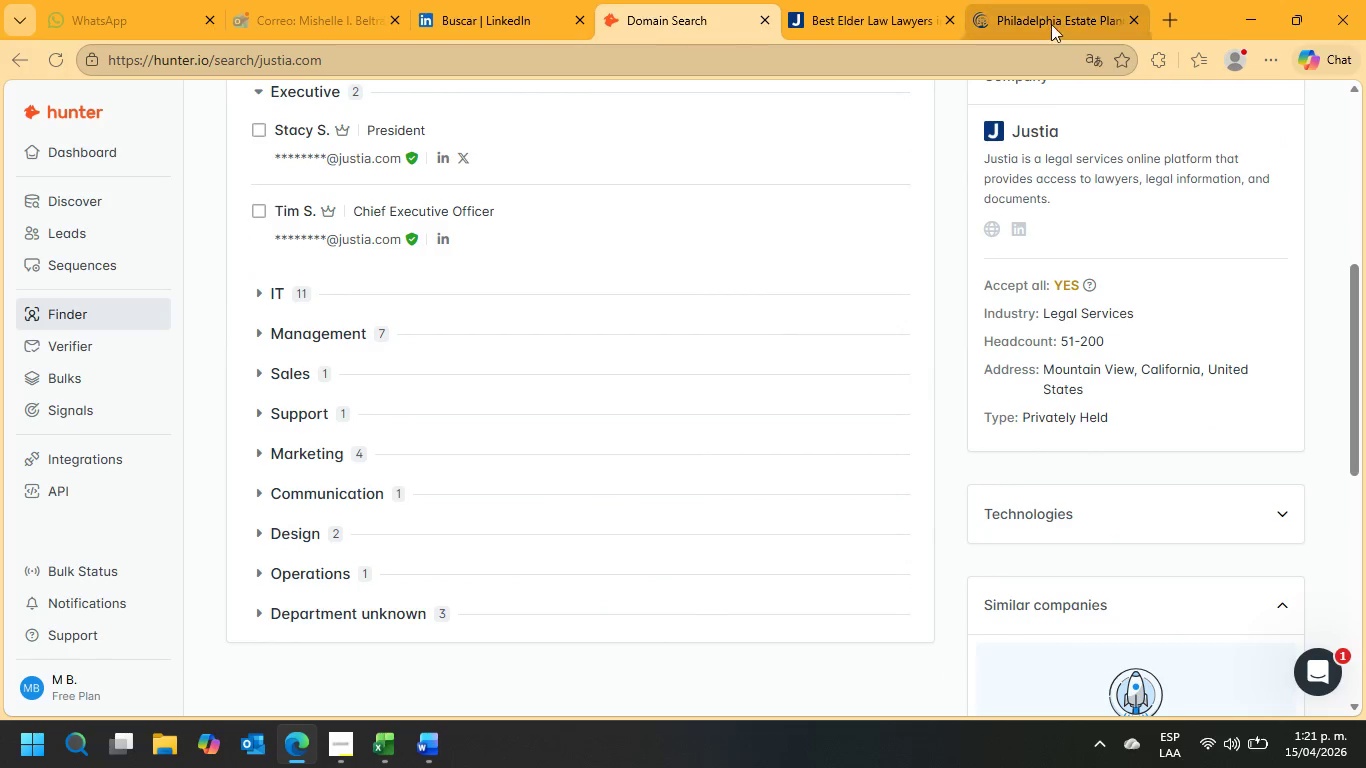 
left_click([912, 1])
 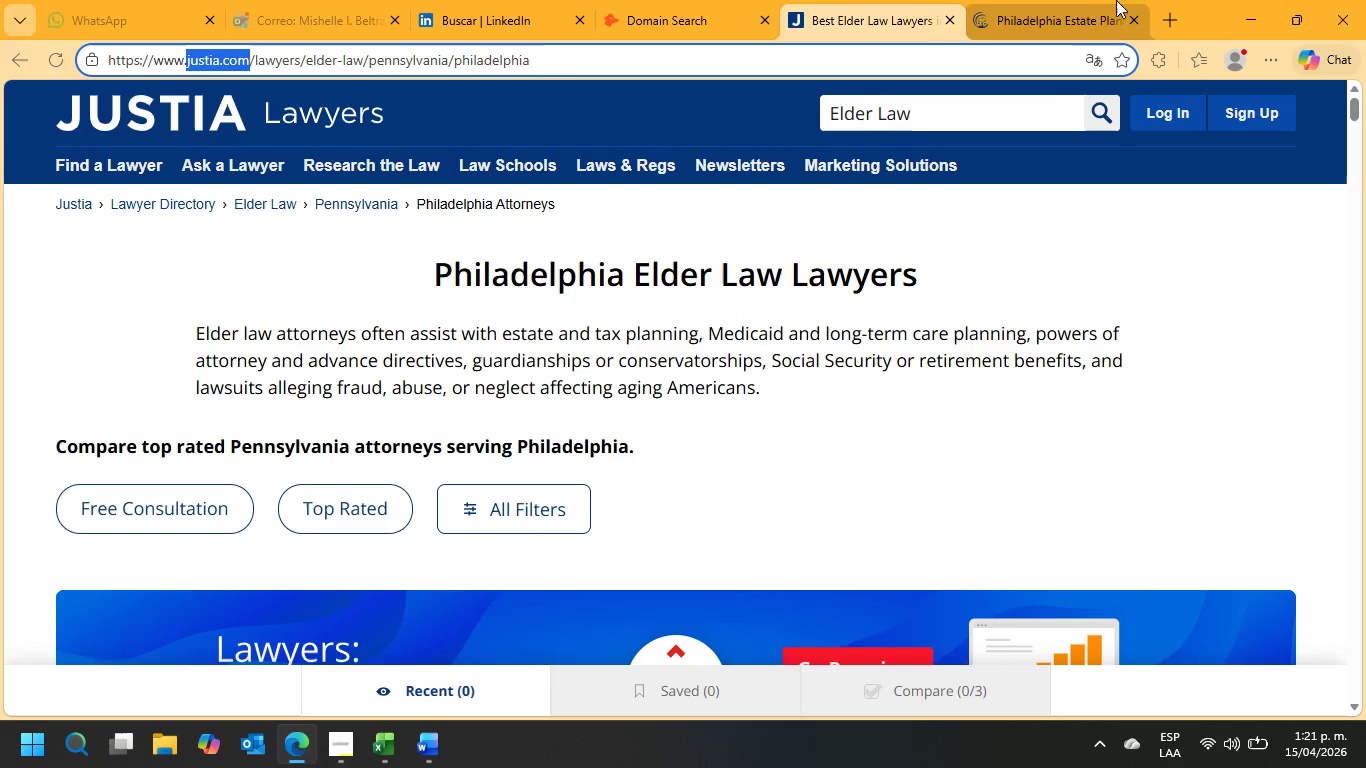 
mouse_move([999, 10])
 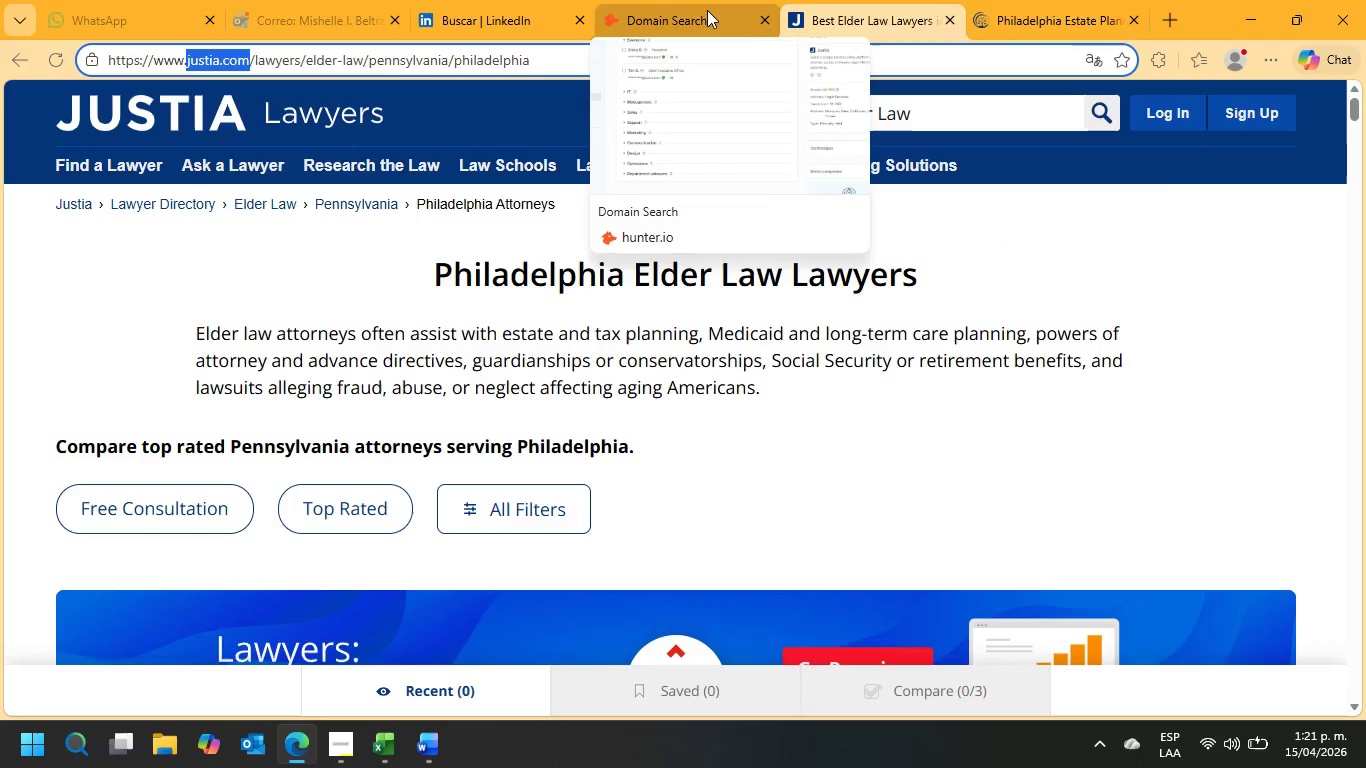 
left_click([707, 10])
 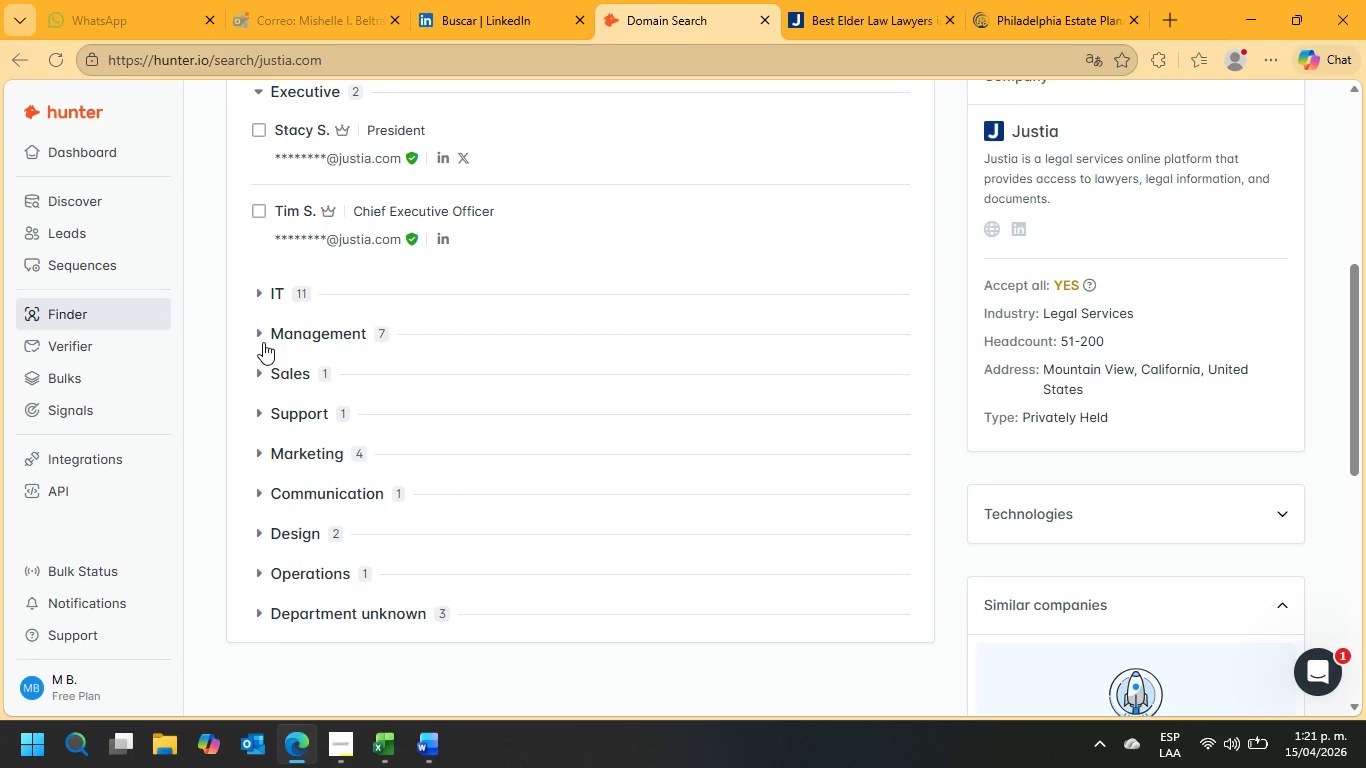 
left_click([258, 335])
 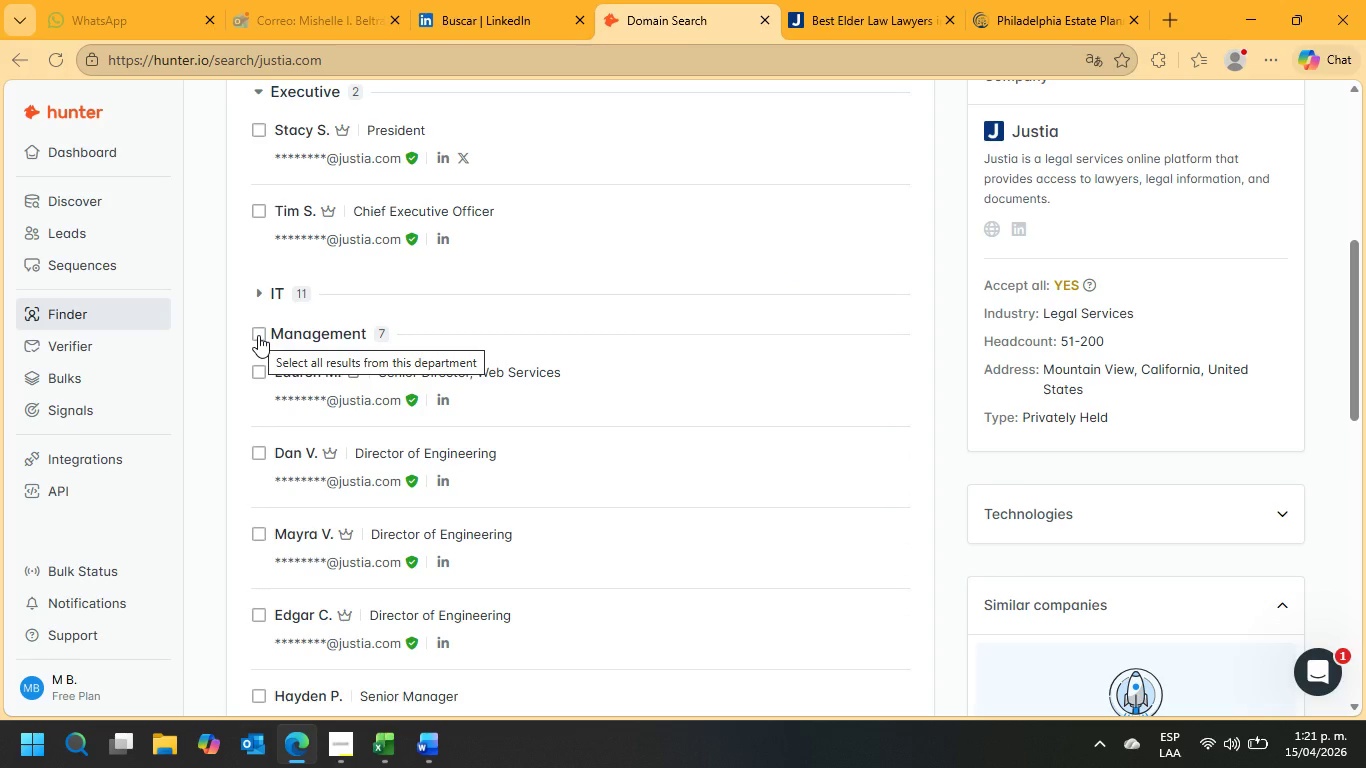 
left_click([258, 335])
 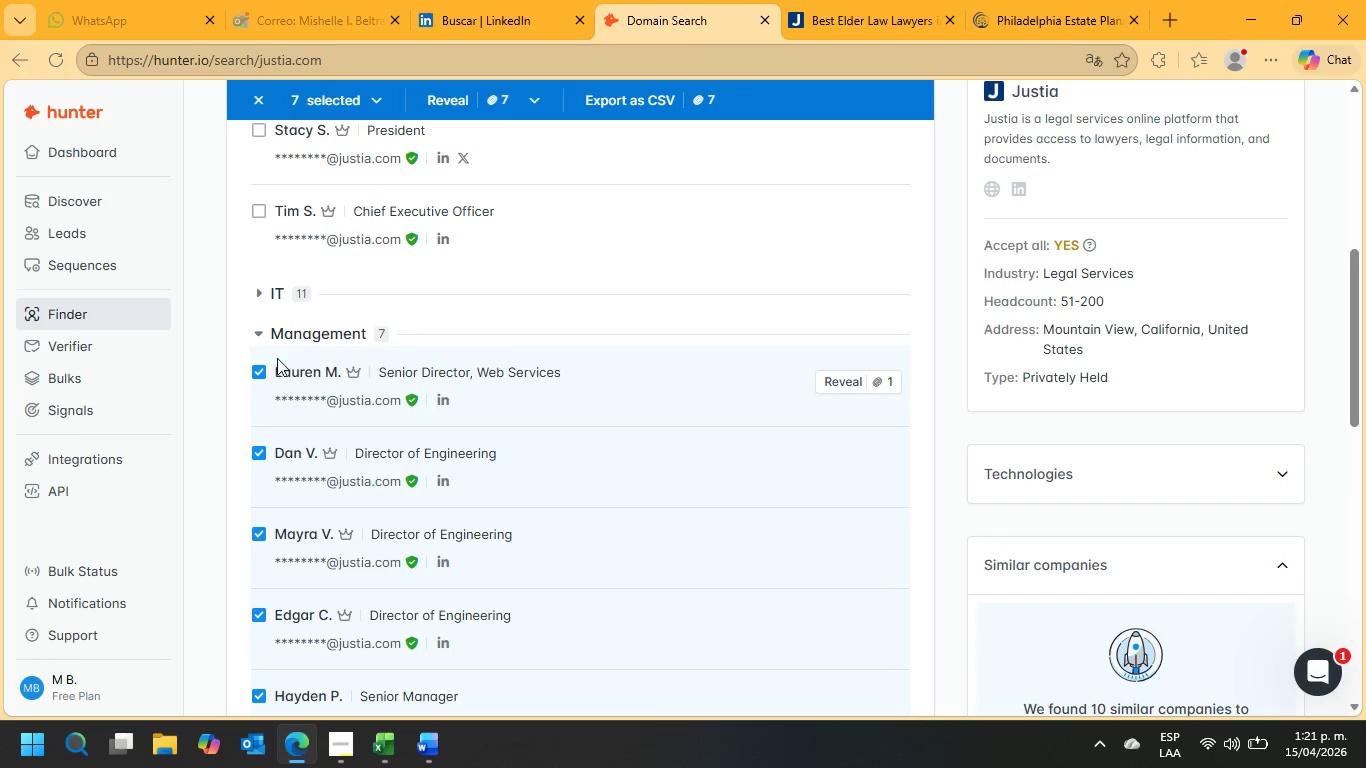 
left_click([251, 334])
 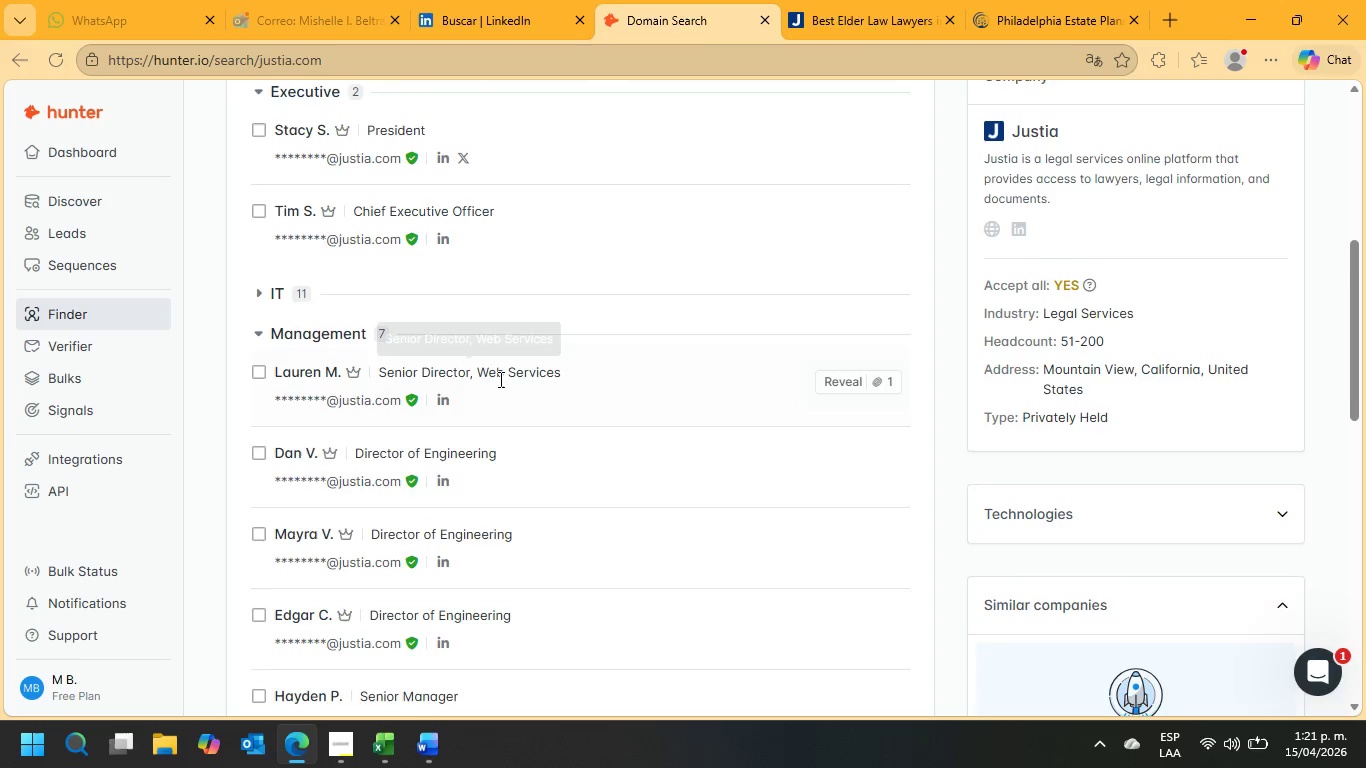 
scroll: coordinate [500, 381], scroll_direction: down, amount: 7.0
 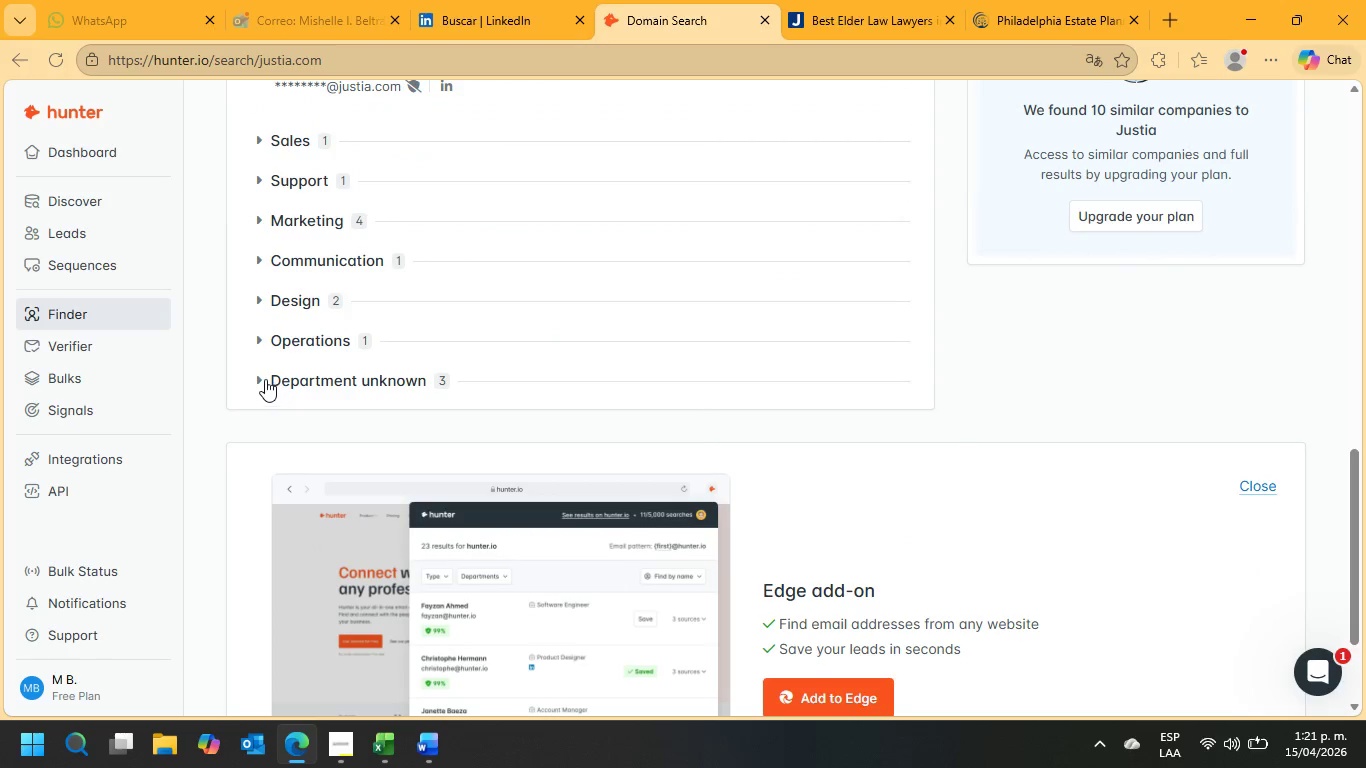 
left_click([261, 378])
 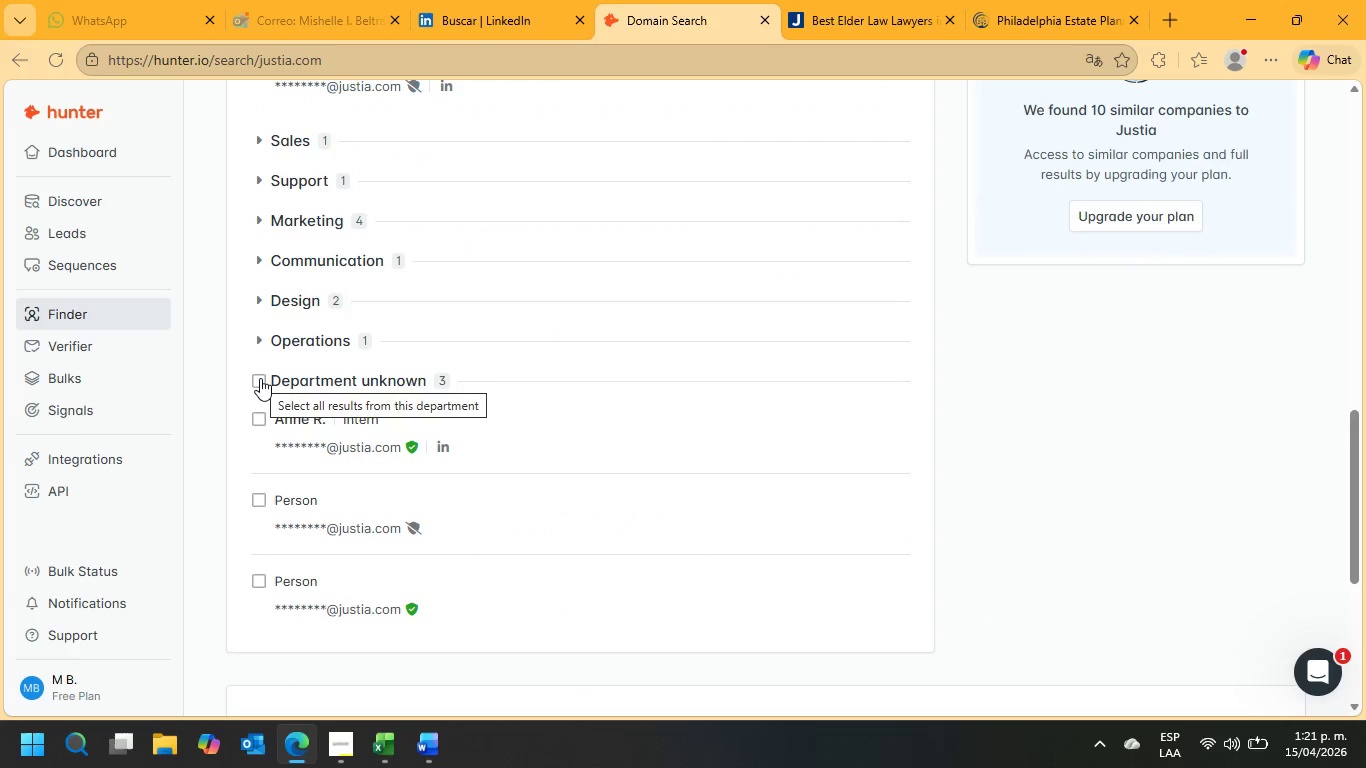 
left_click([260, 378])
 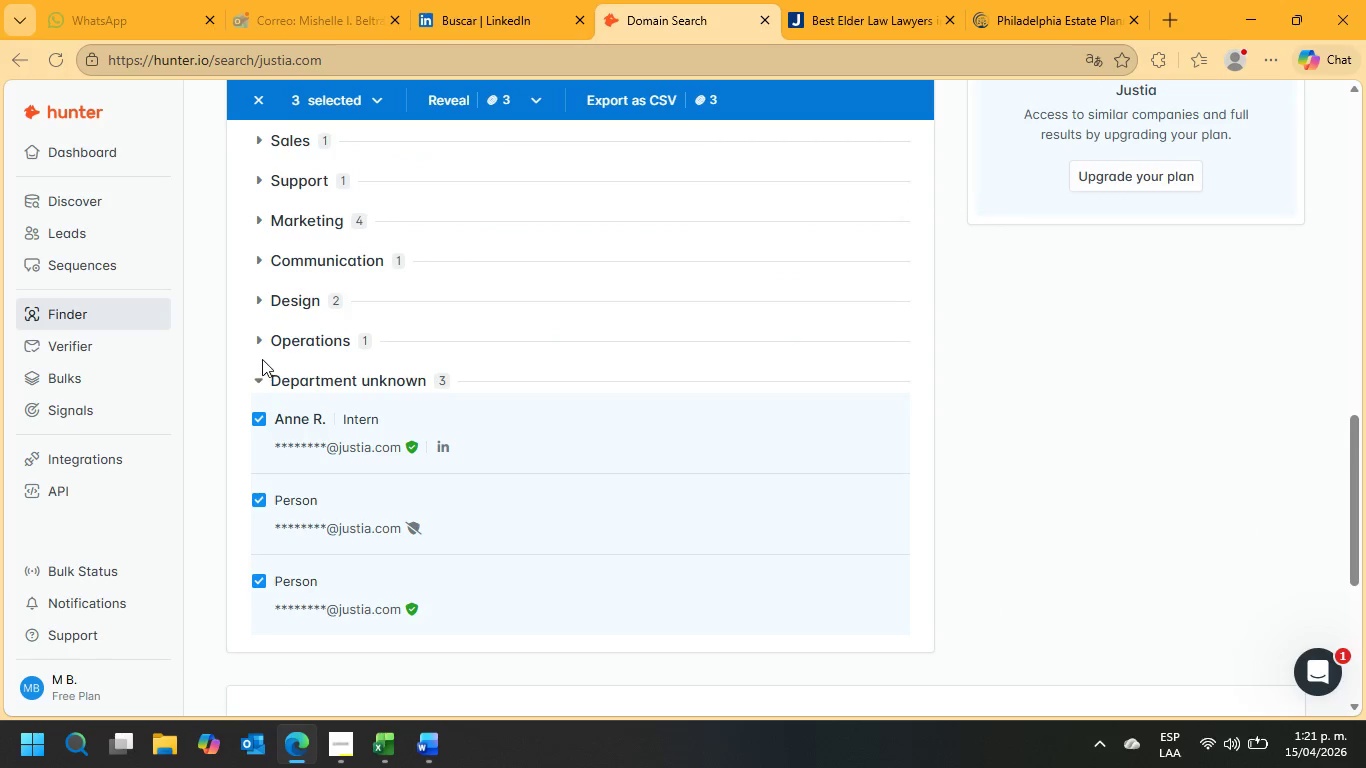 
scroll: coordinate [262, 359], scroll_direction: up, amount: 8.0
 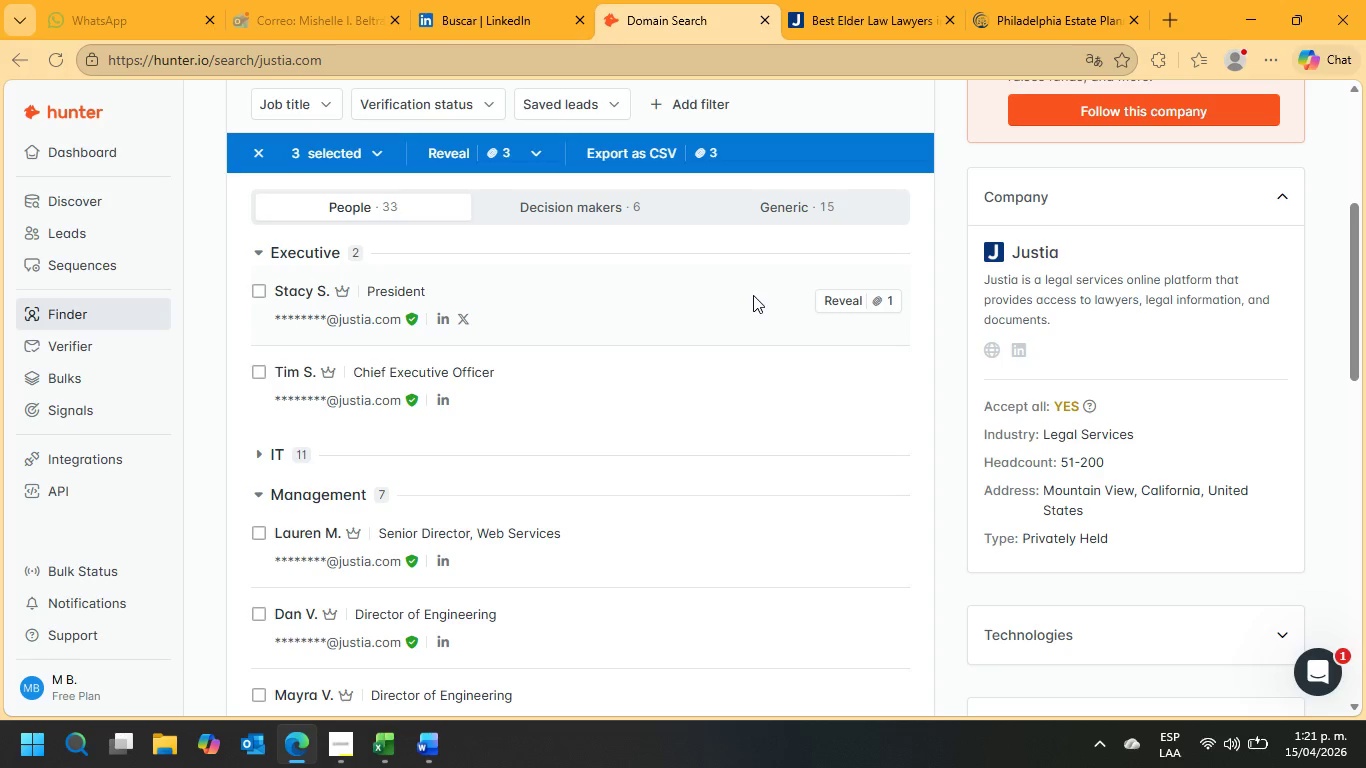 
left_click([834, 301])
 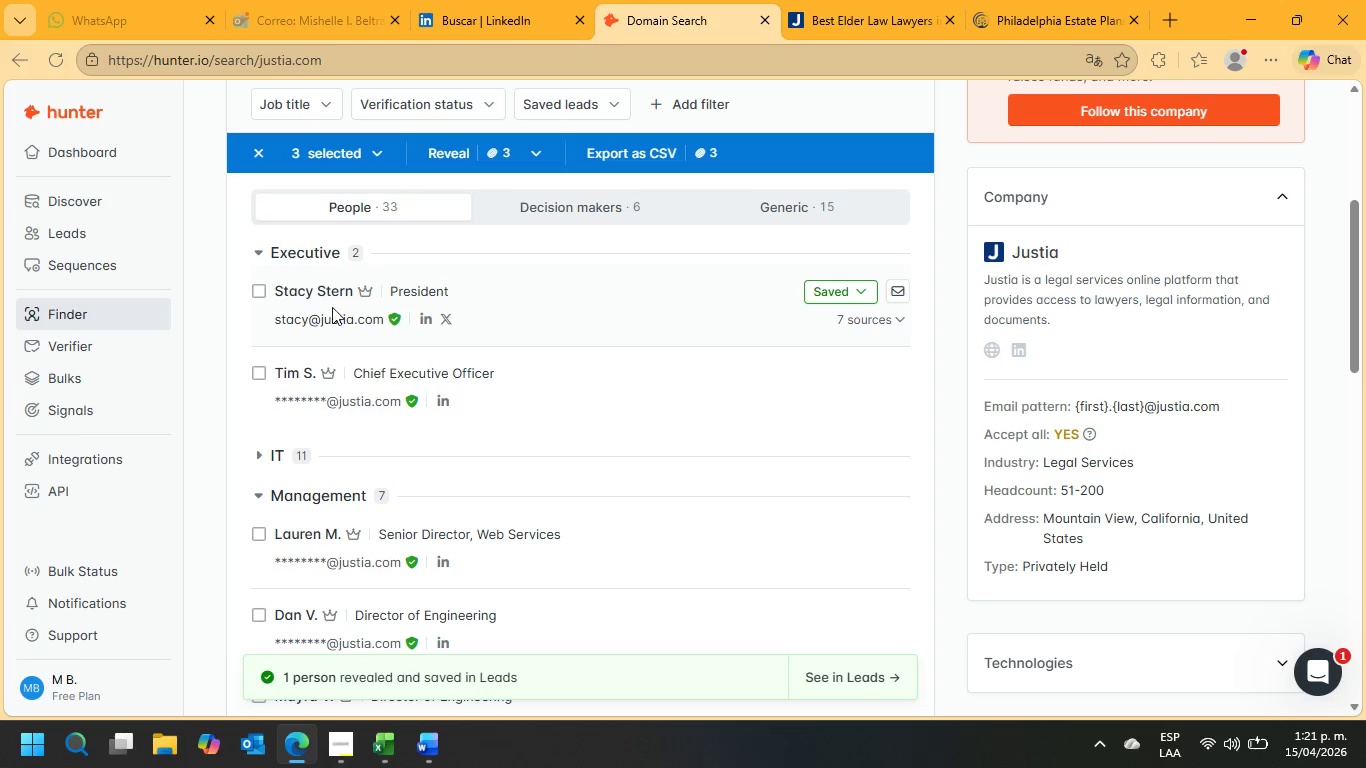 
left_click_drag(start_coordinate=[274, 288], to_coordinate=[354, 292])
 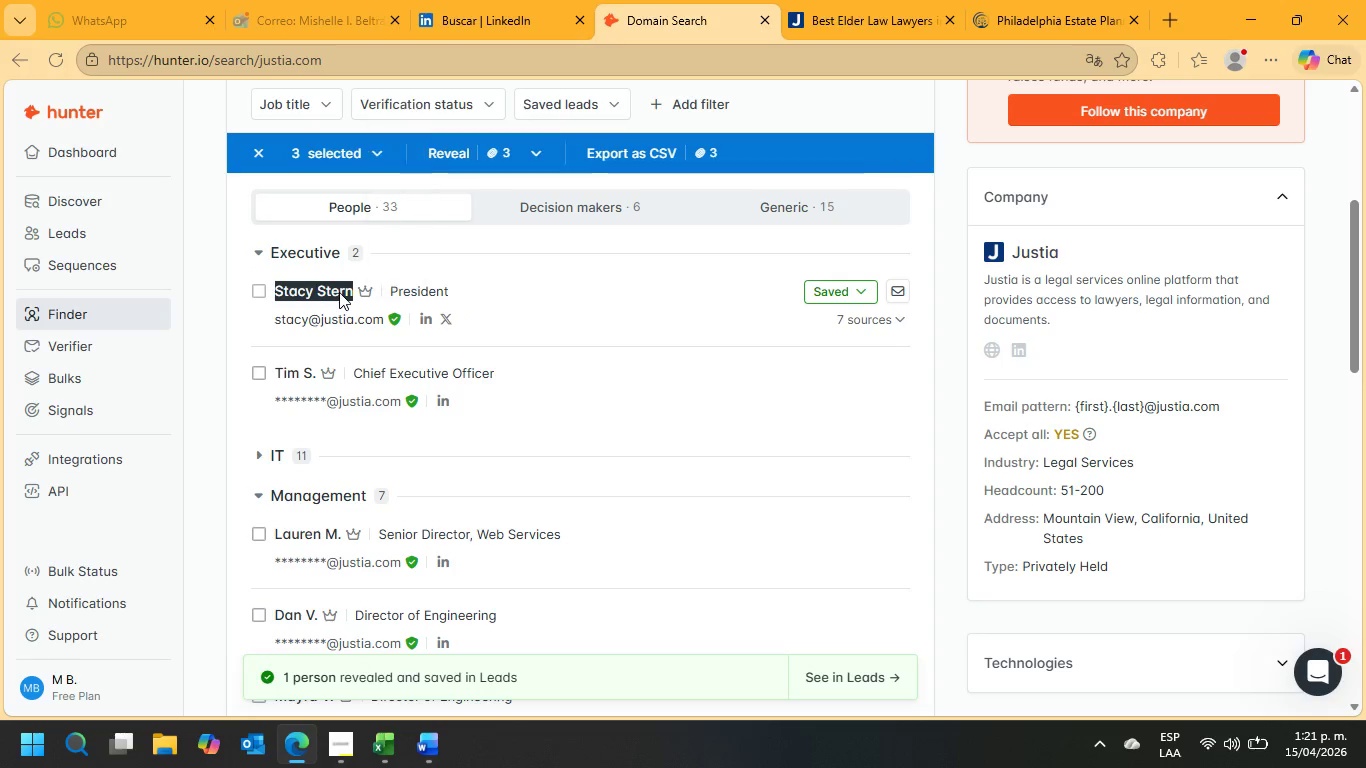 
right_click([339, 292])
 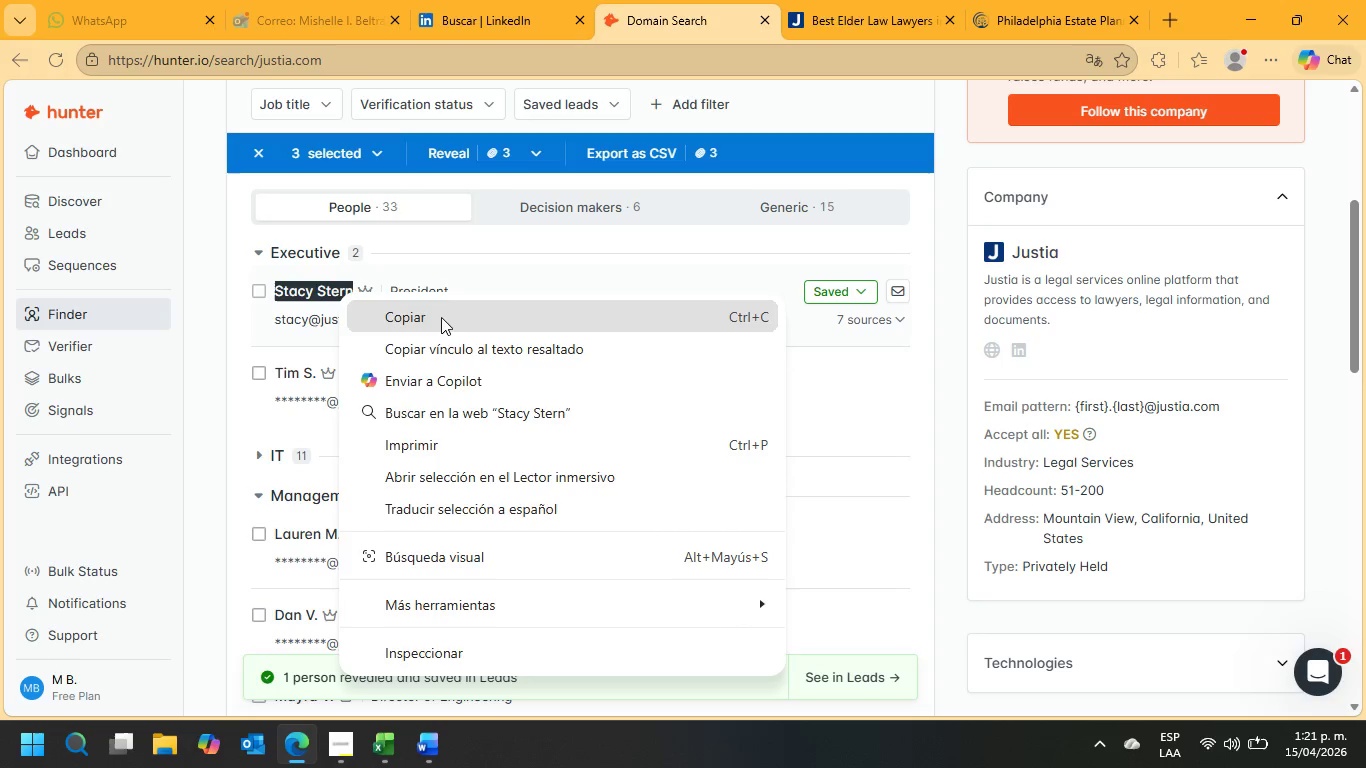 
left_click([441, 317])
 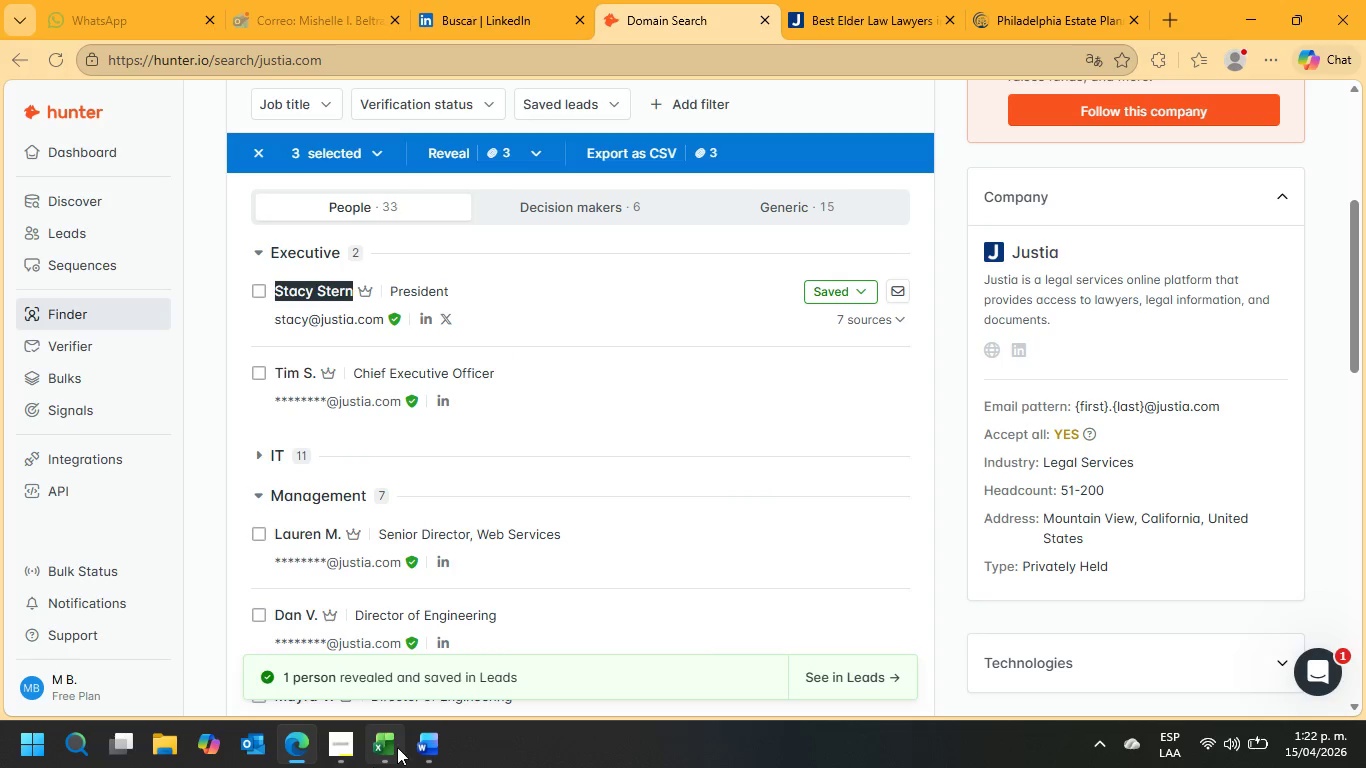 
left_click([388, 747])
 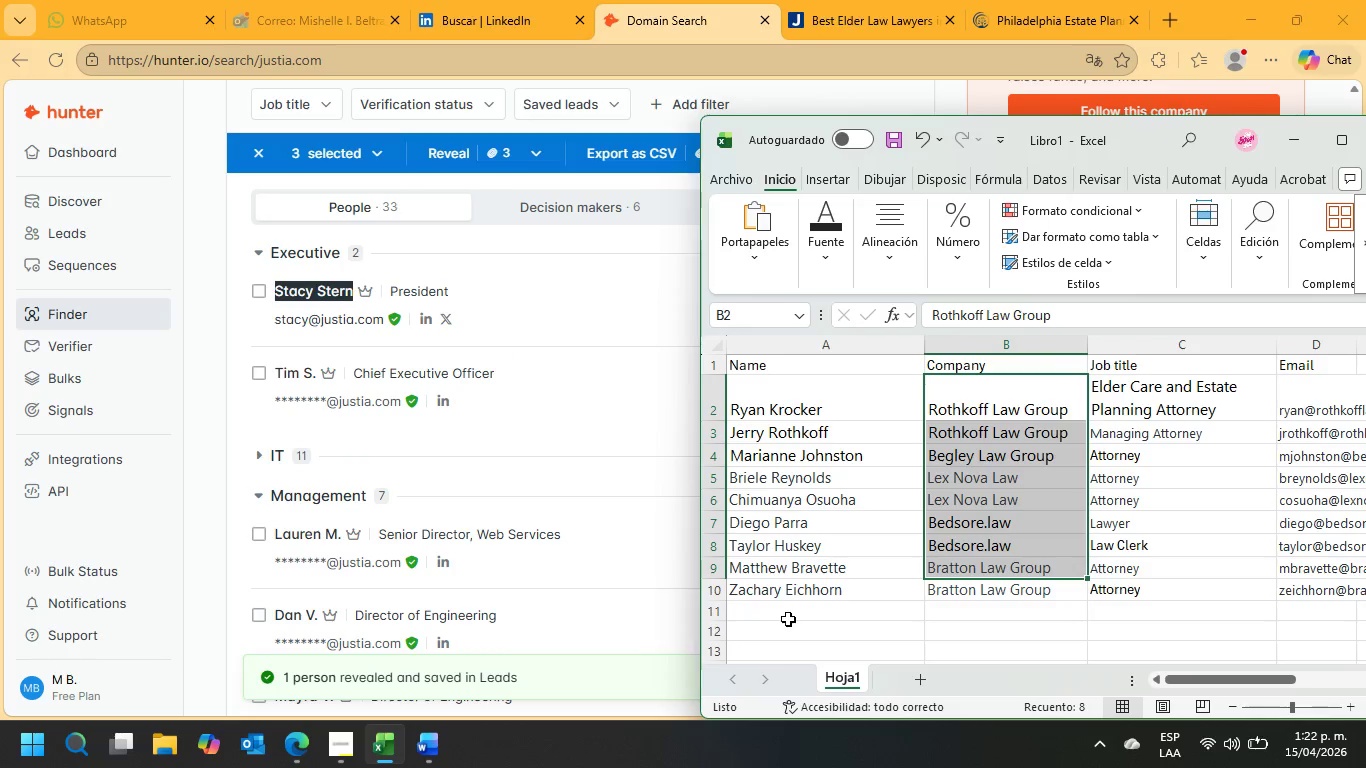 
left_click([785, 608])
 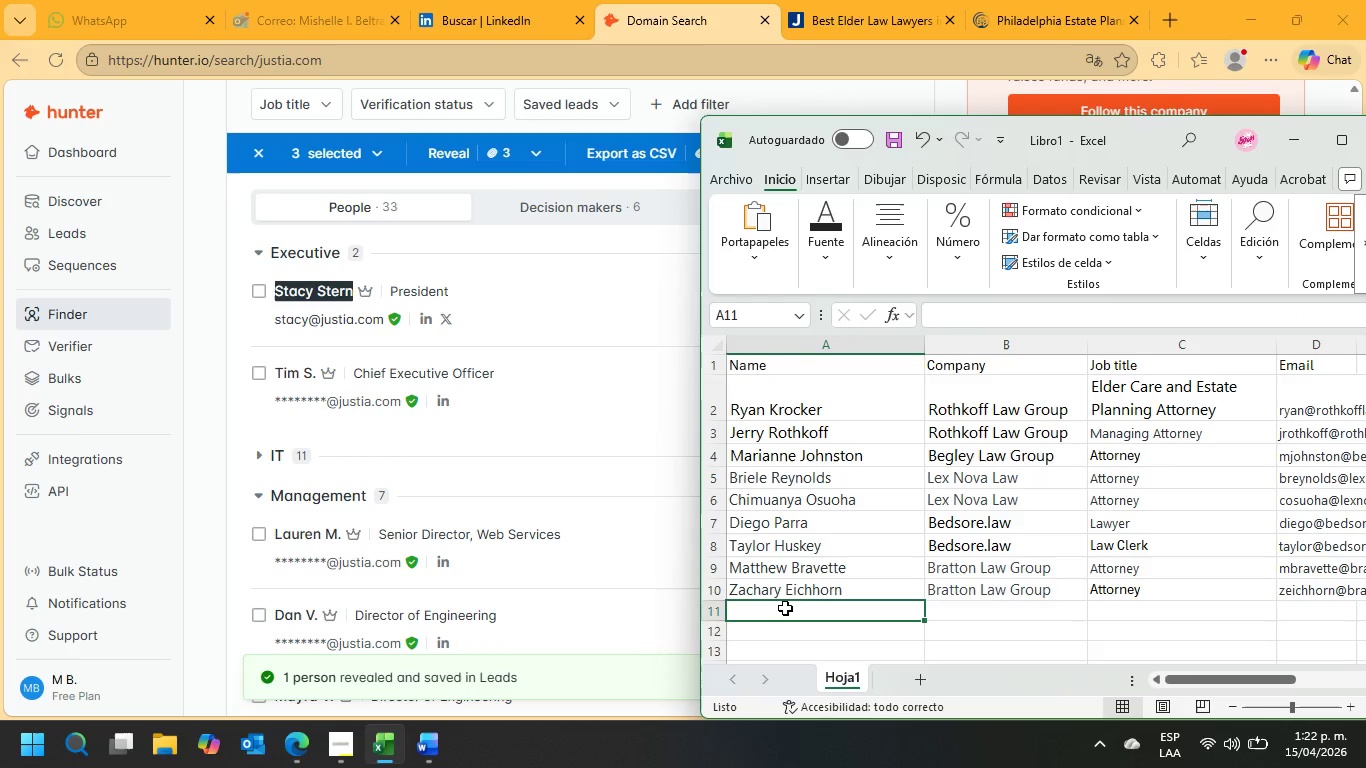 
key(Control+V)
 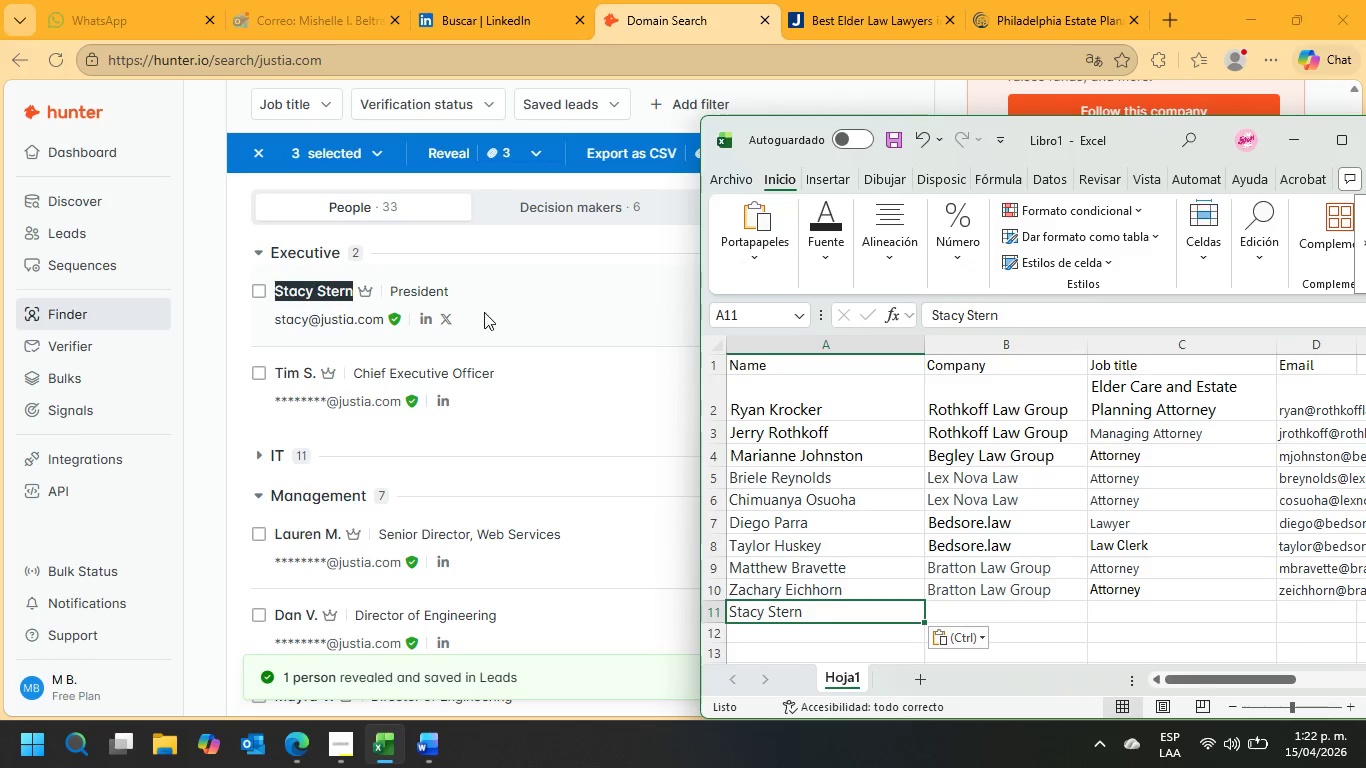 
left_click_drag(start_coordinate=[468, 296], to_coordinate=[391, 294])
 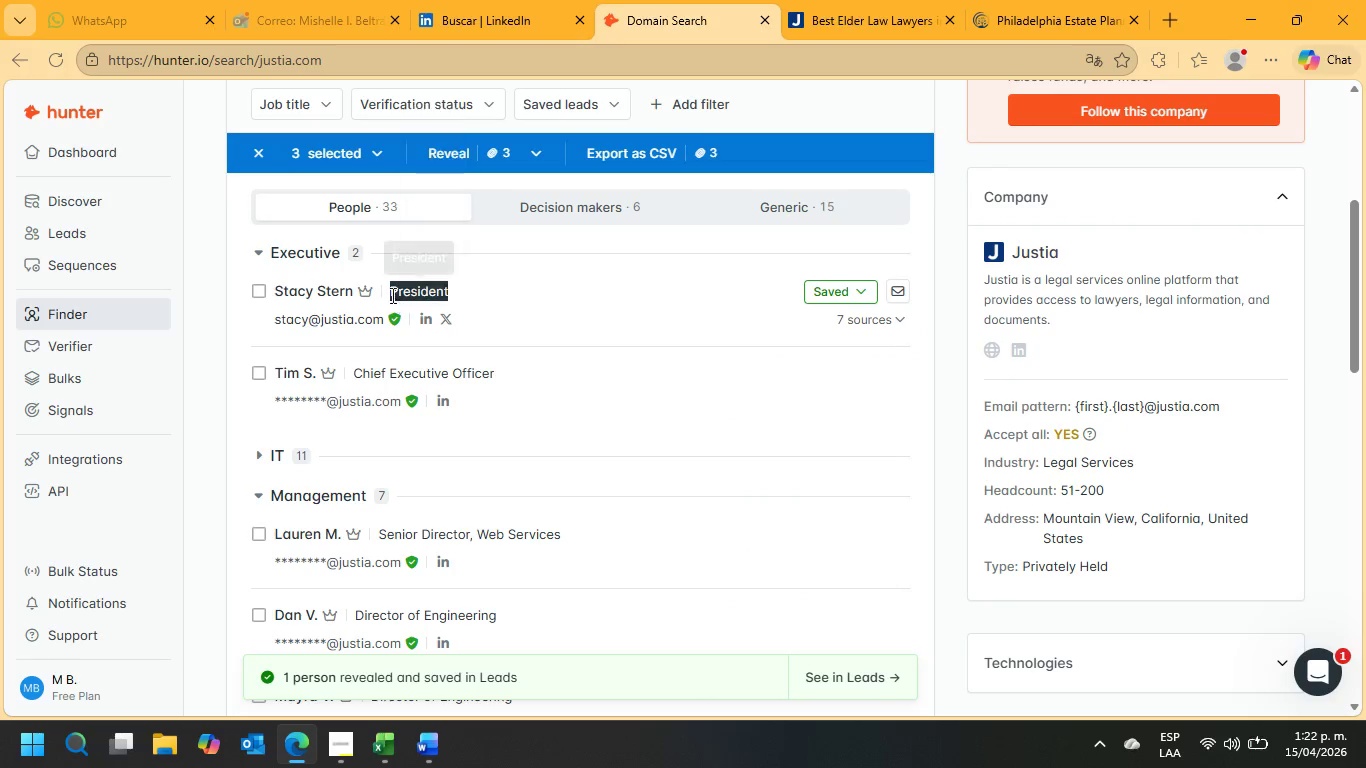 
key(Control+ControlLeft)
 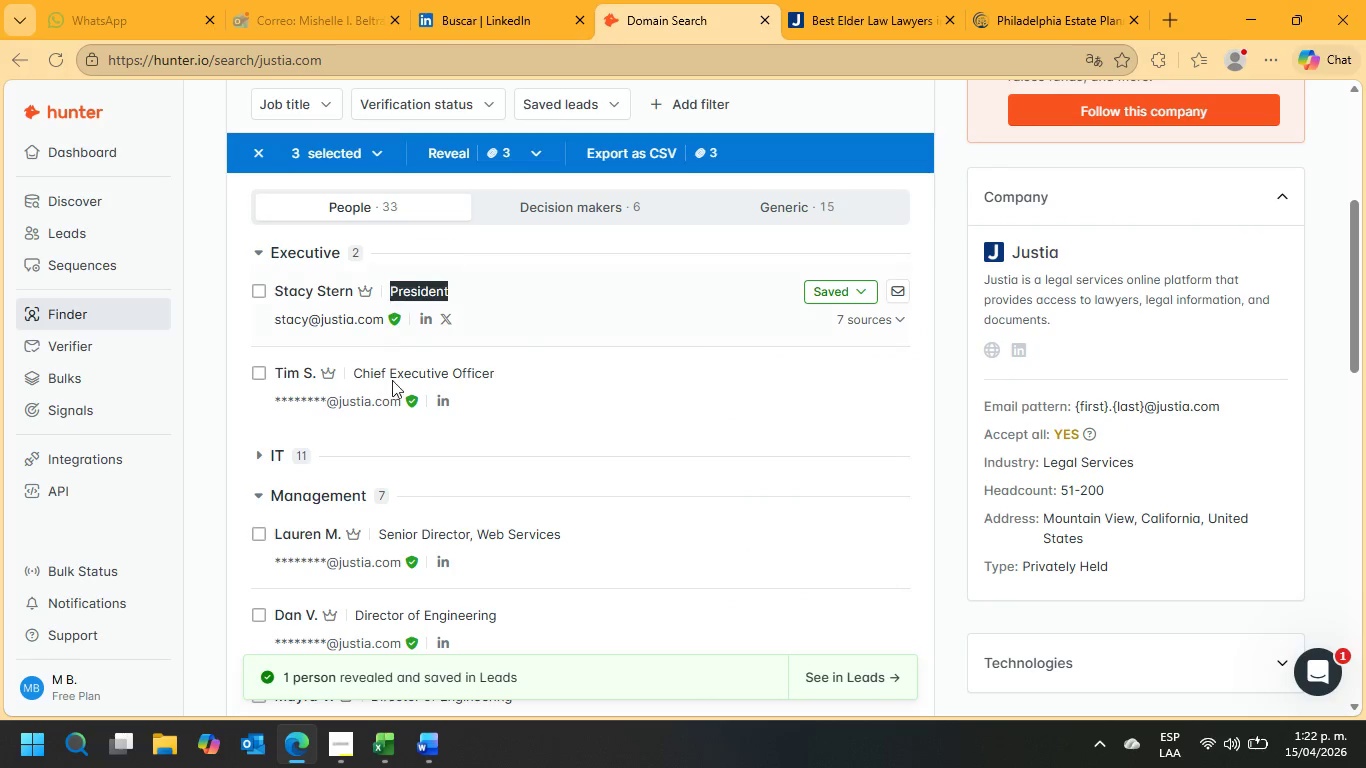 
key(Control+C)
 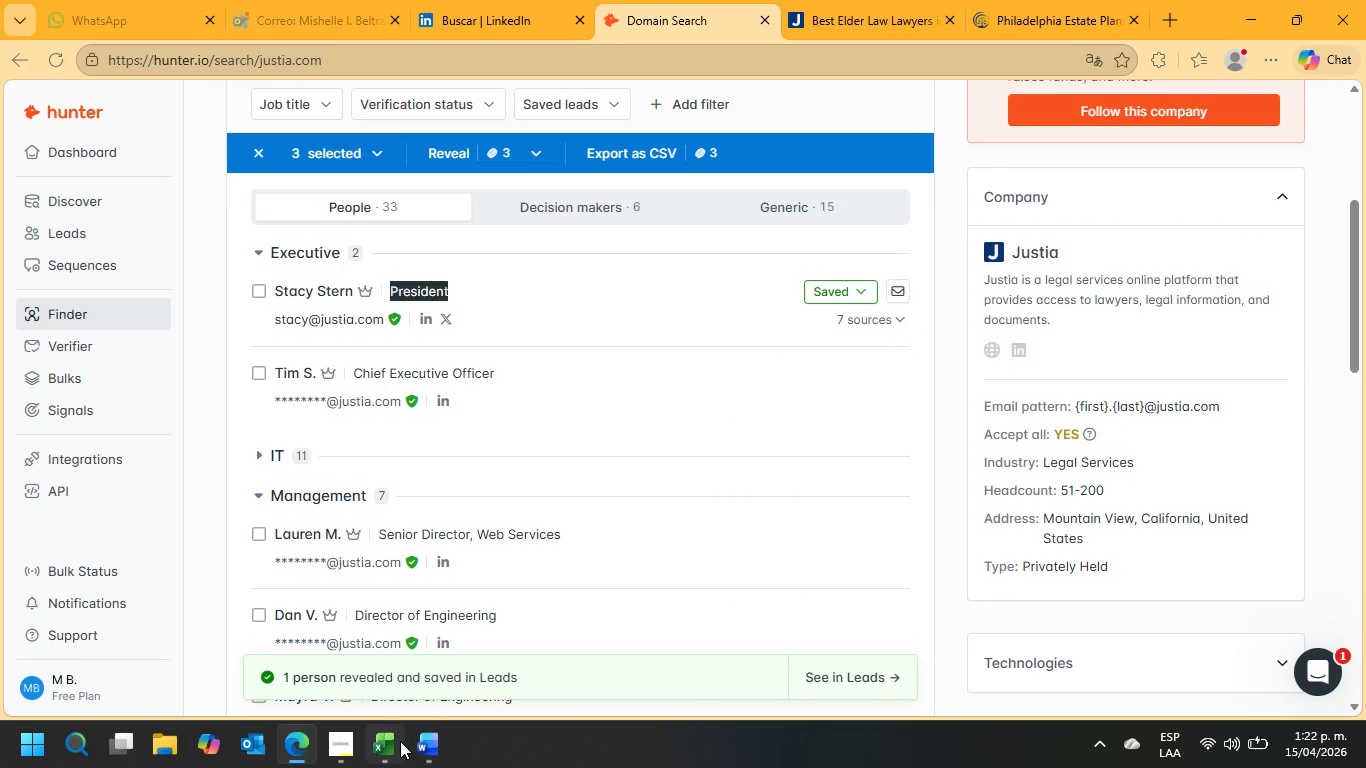 
left_click([400, 741])
 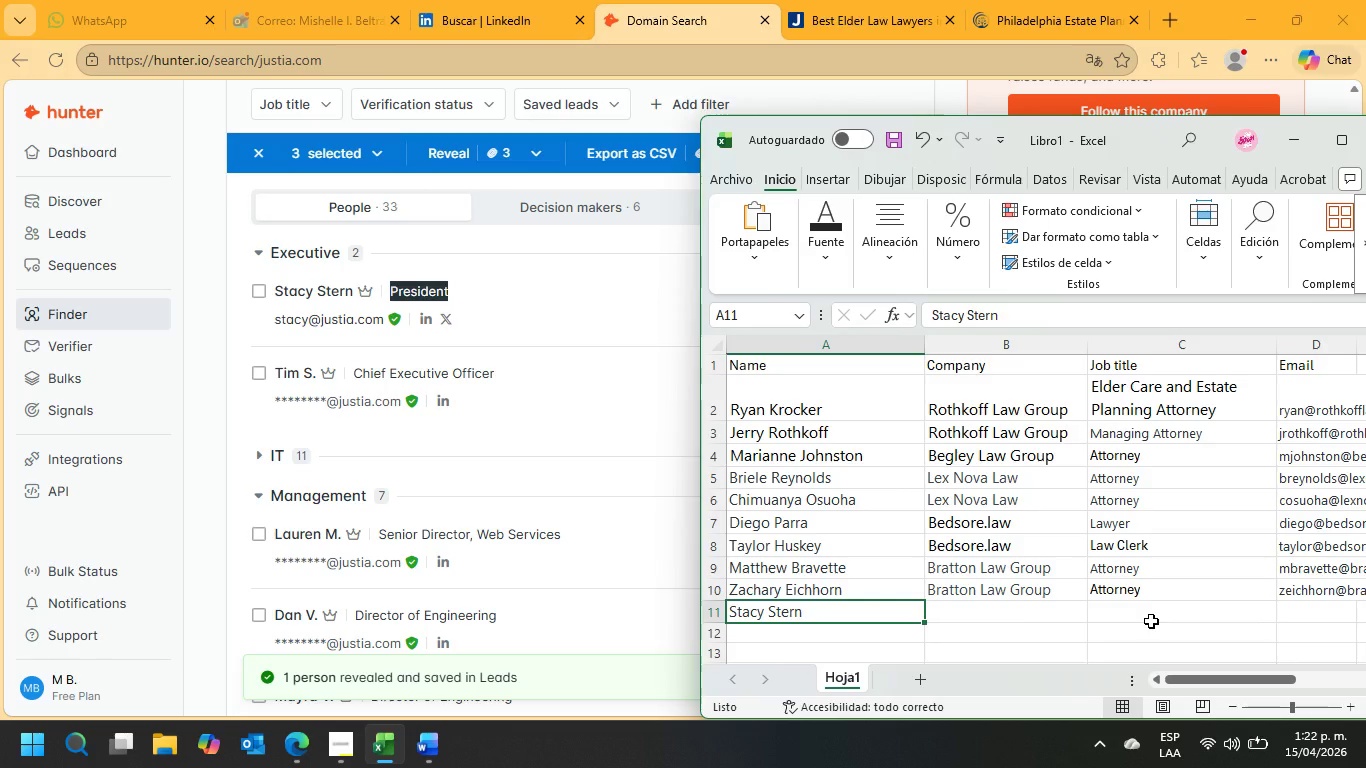 
left_click([1142, 610])
 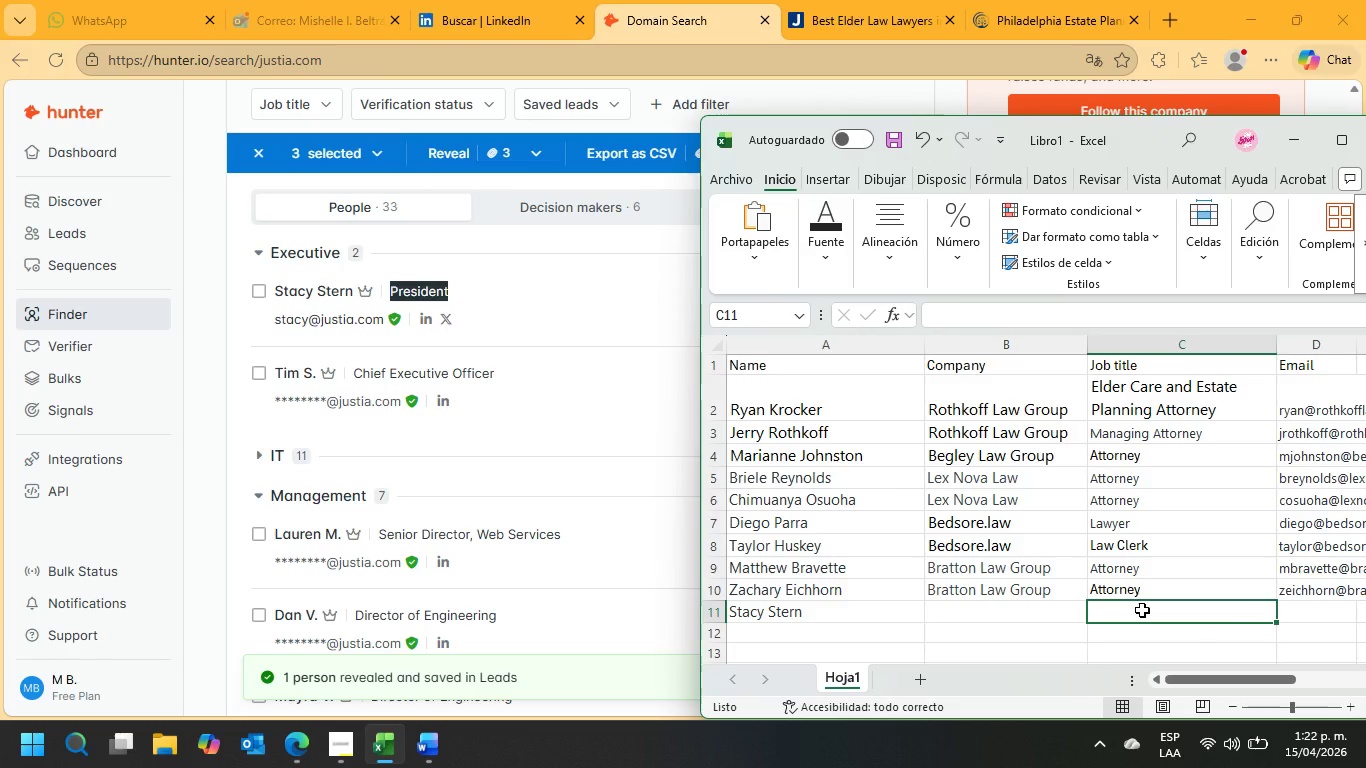 
type(Pred)
key(Backspace)
type(sident)
 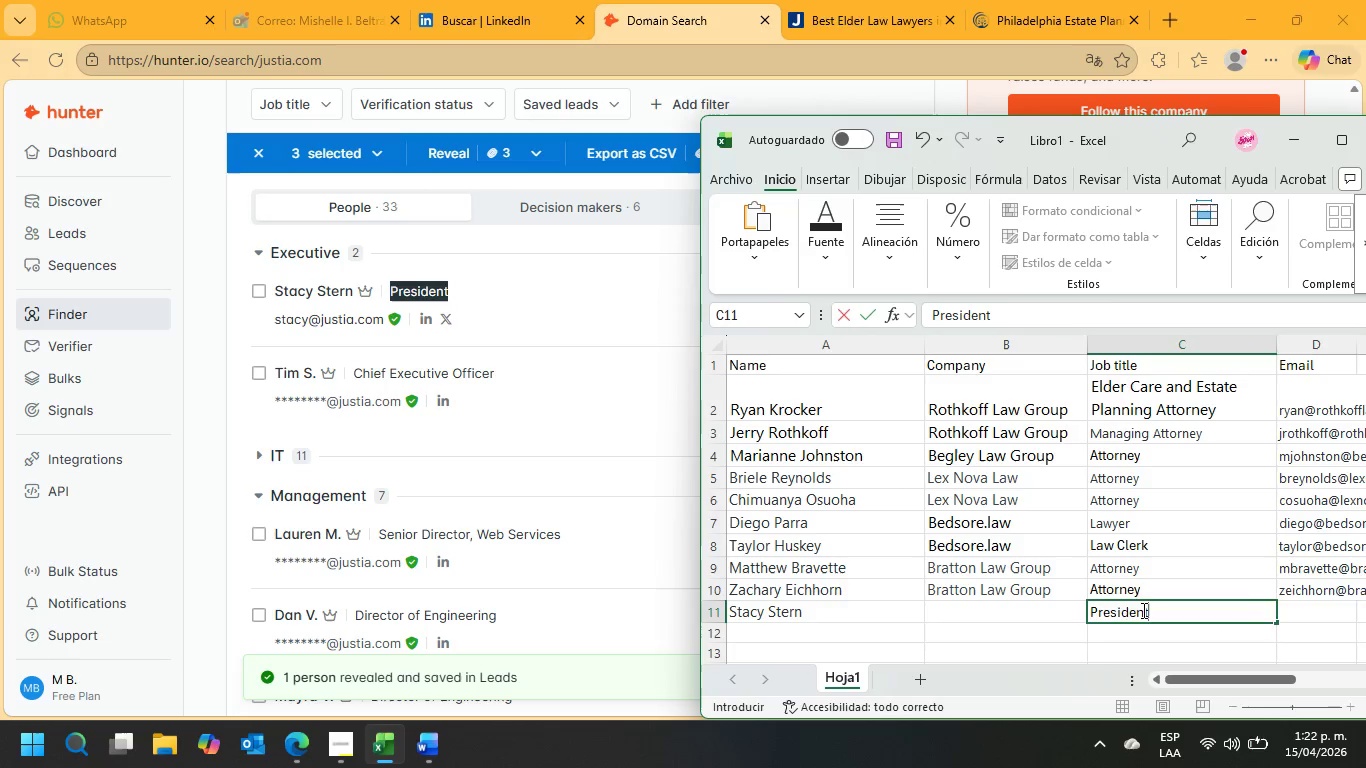 
key(ArrowRight)
 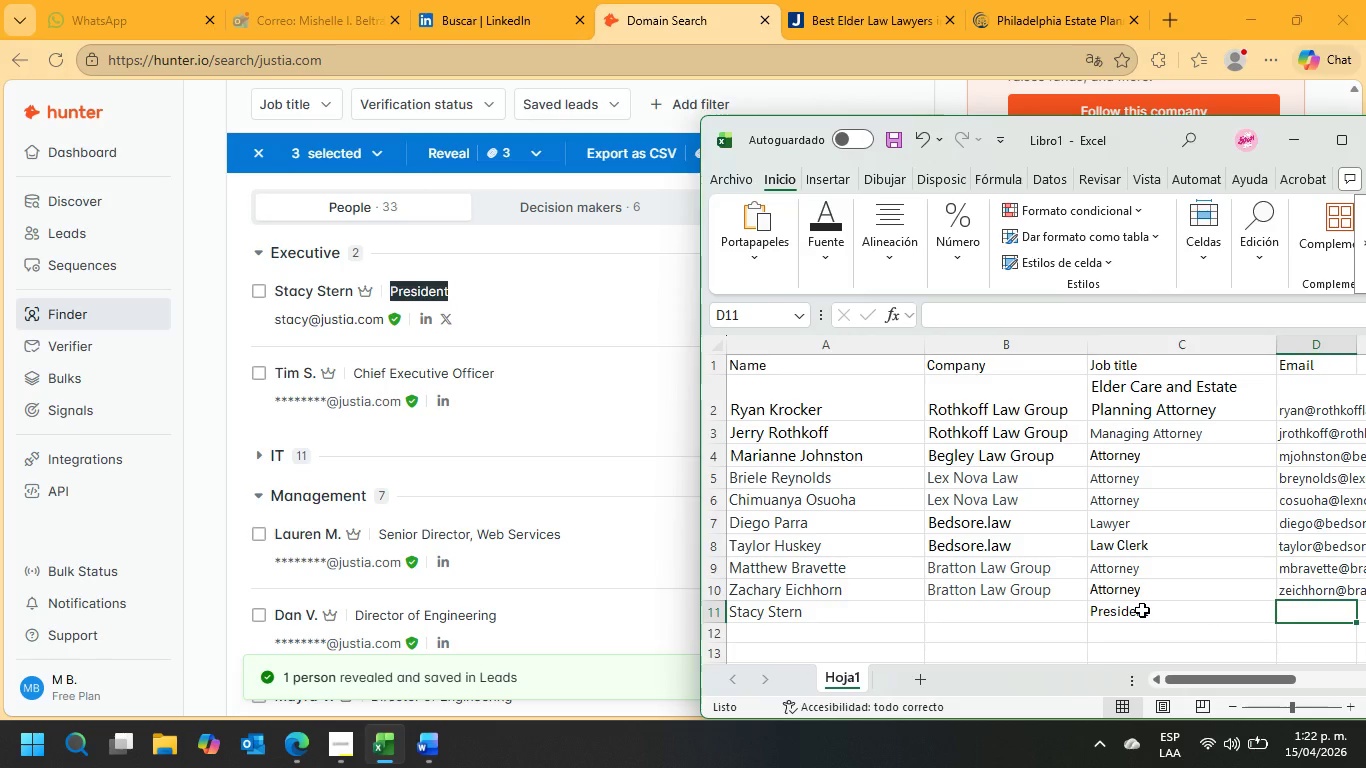 
key(ArrowLeft)
 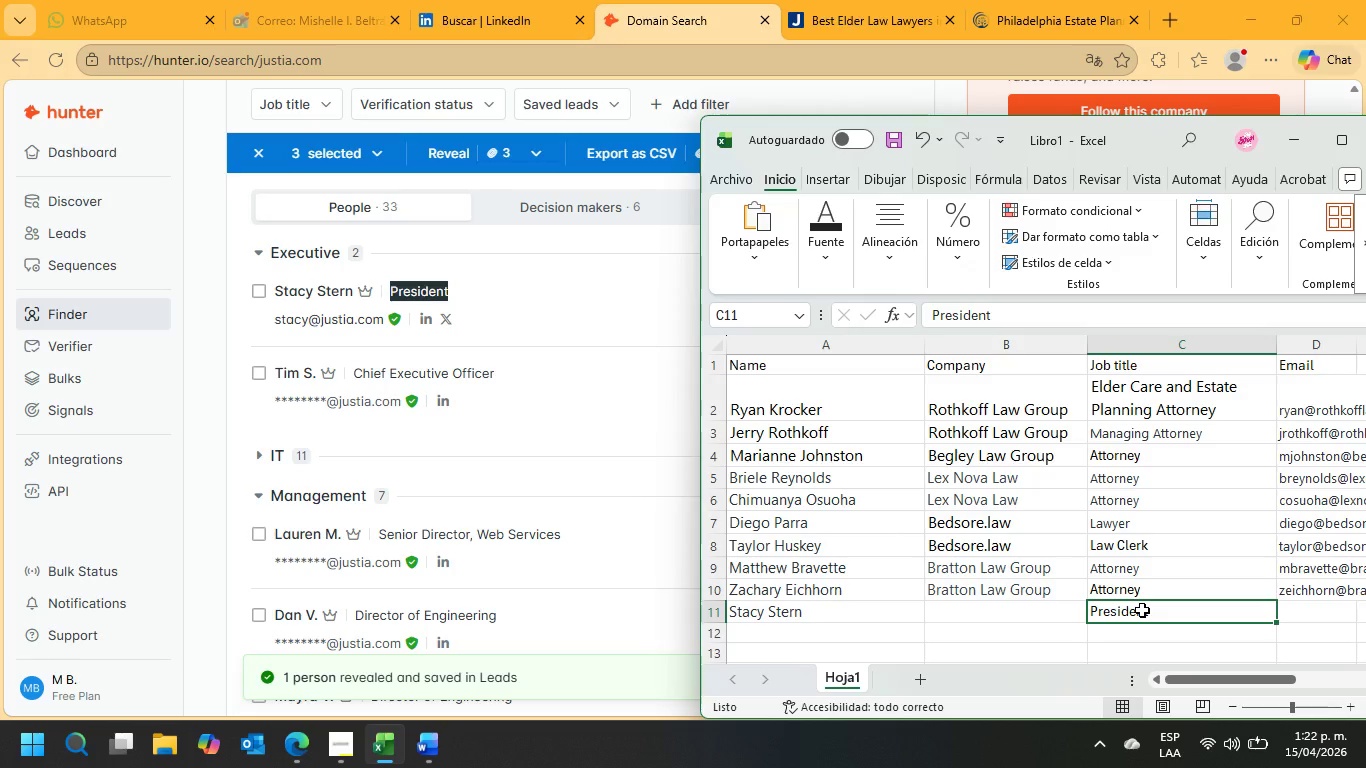 
type(stacy)
 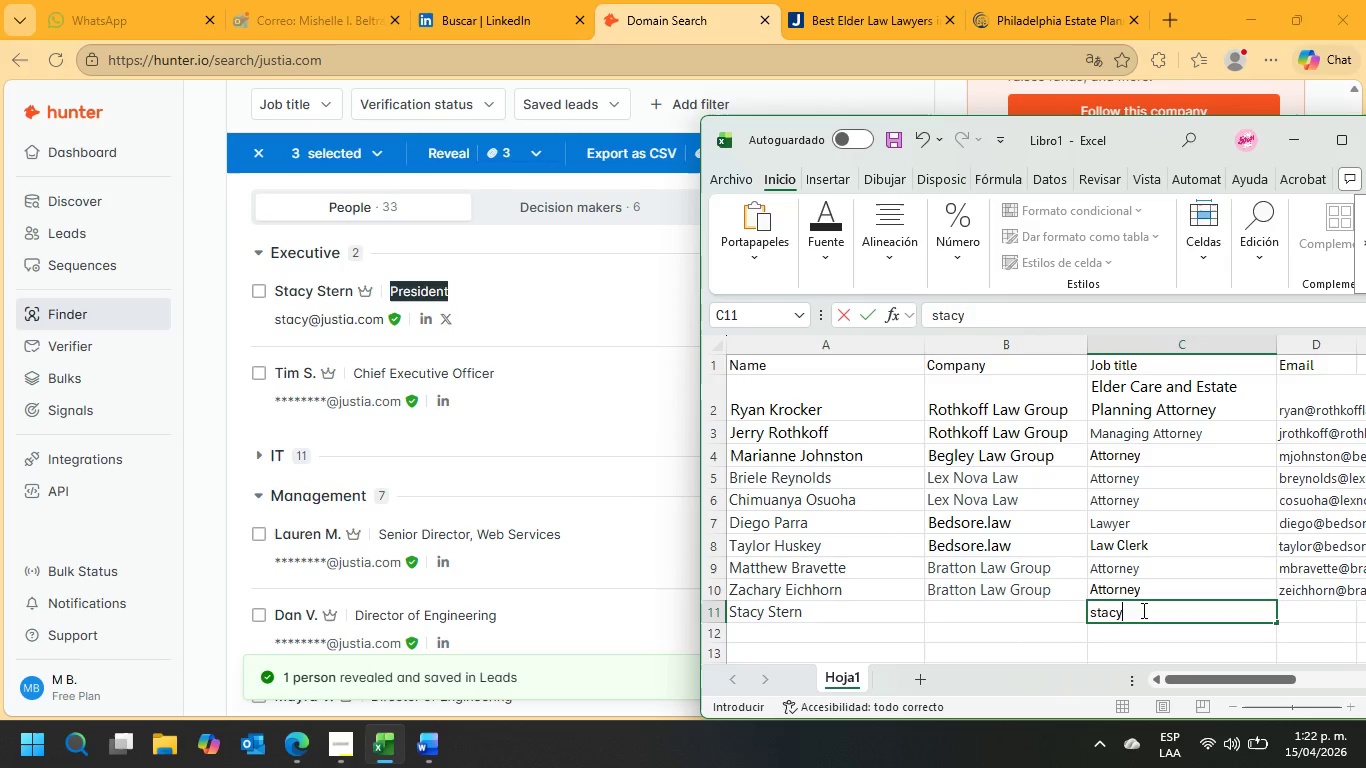 
key(Control+ControlLeft)
 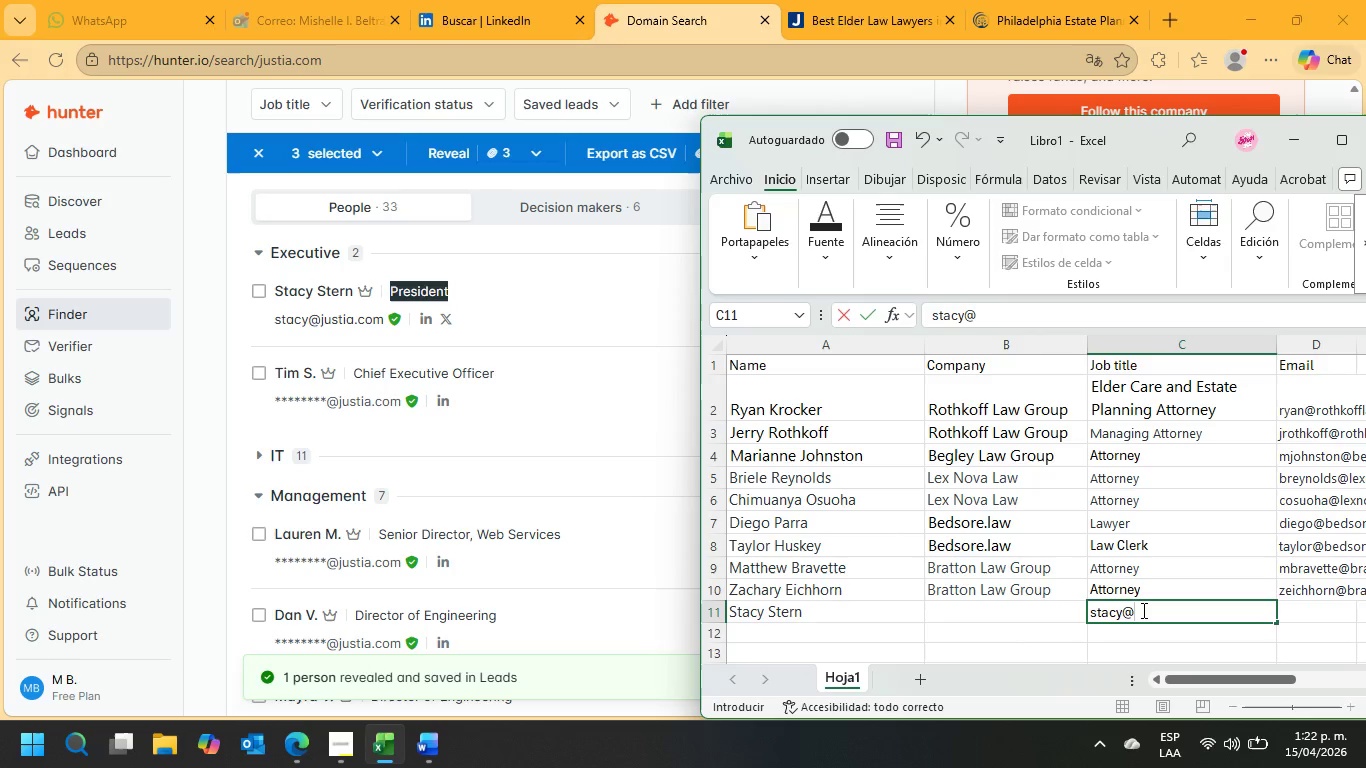 
key(Alt+Control+AltRight)
 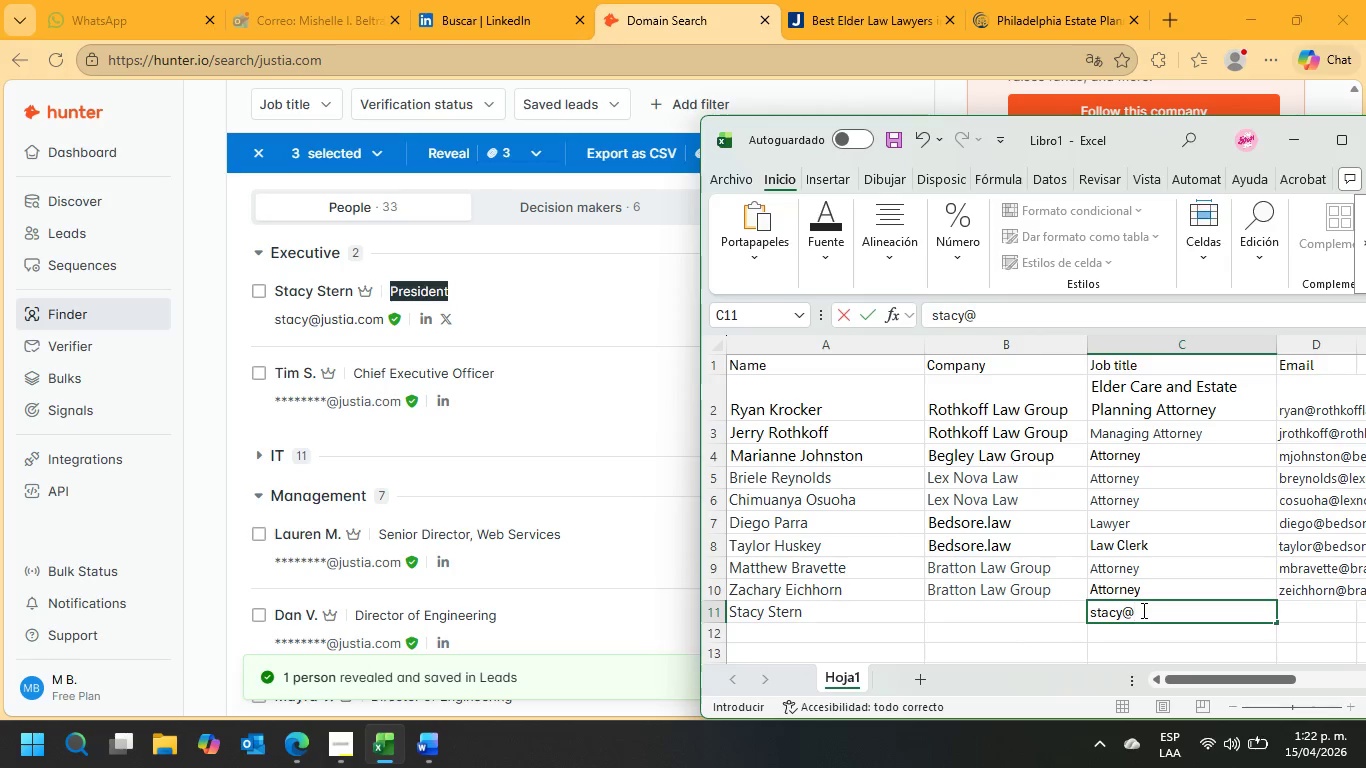 
key(Alt+Control+Q)
 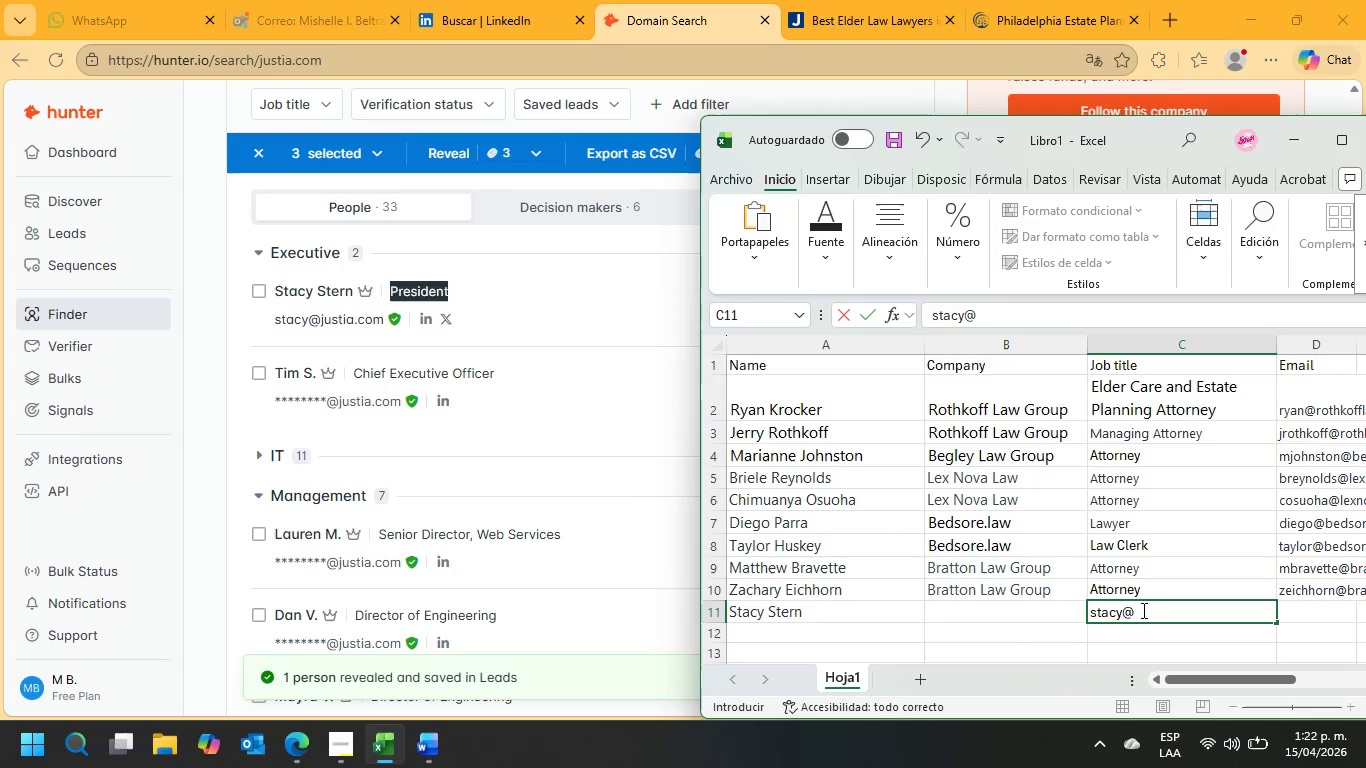 
type(justia.com)
 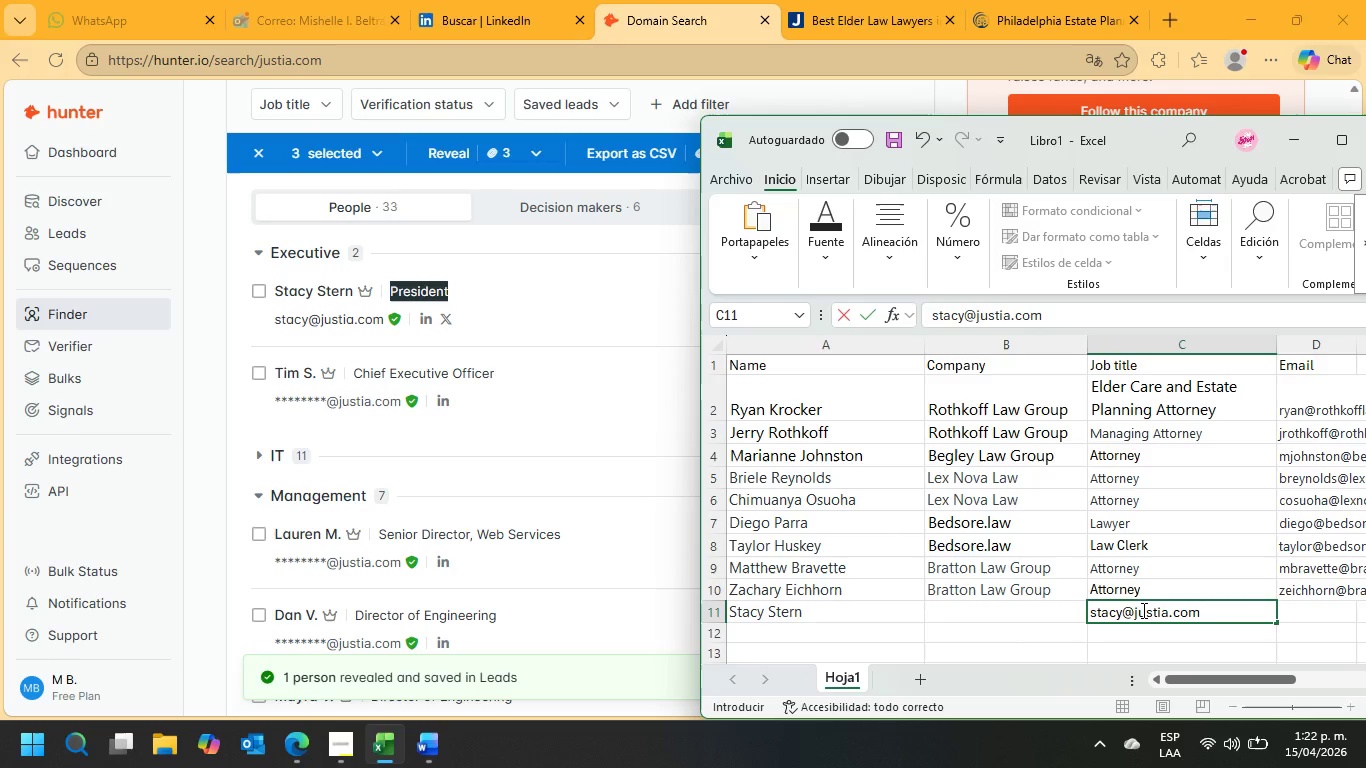 
key(ArrowDown)
 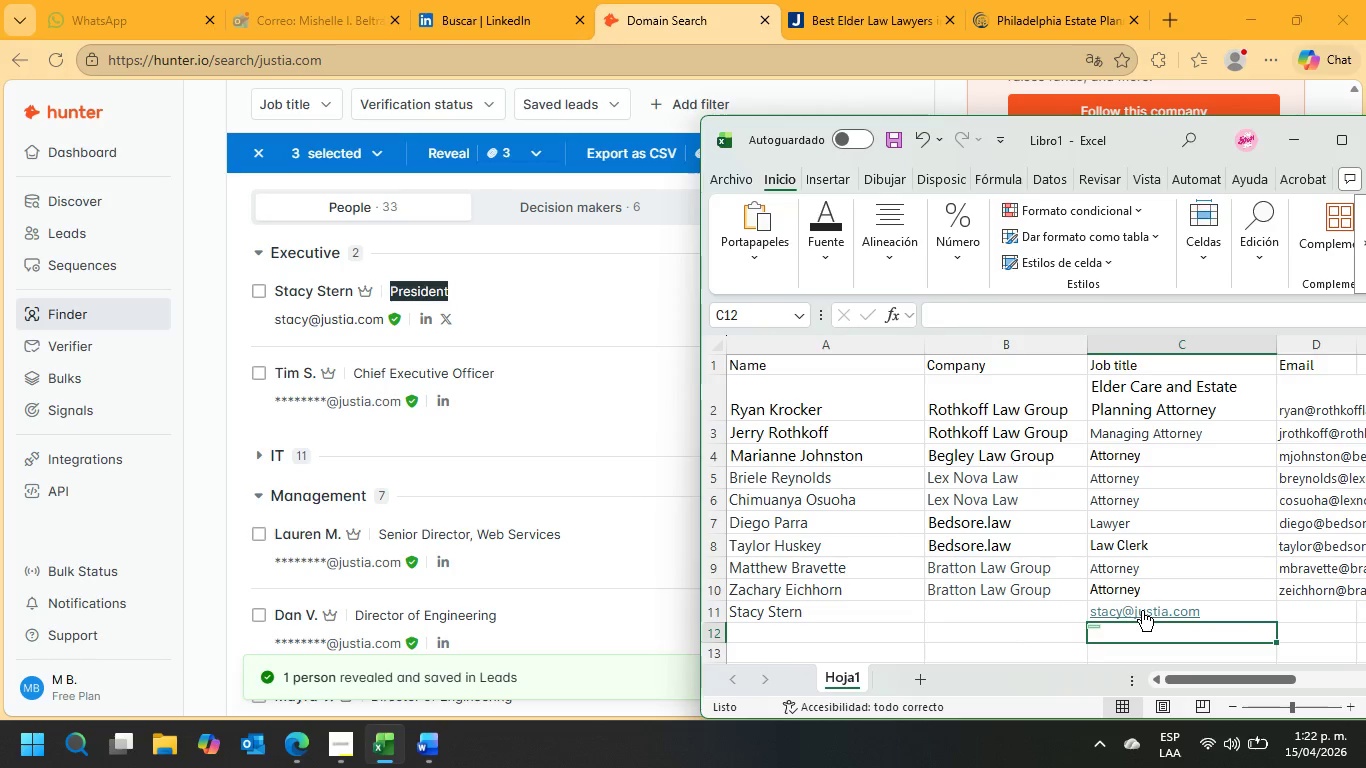 
key(ArrowUp)
 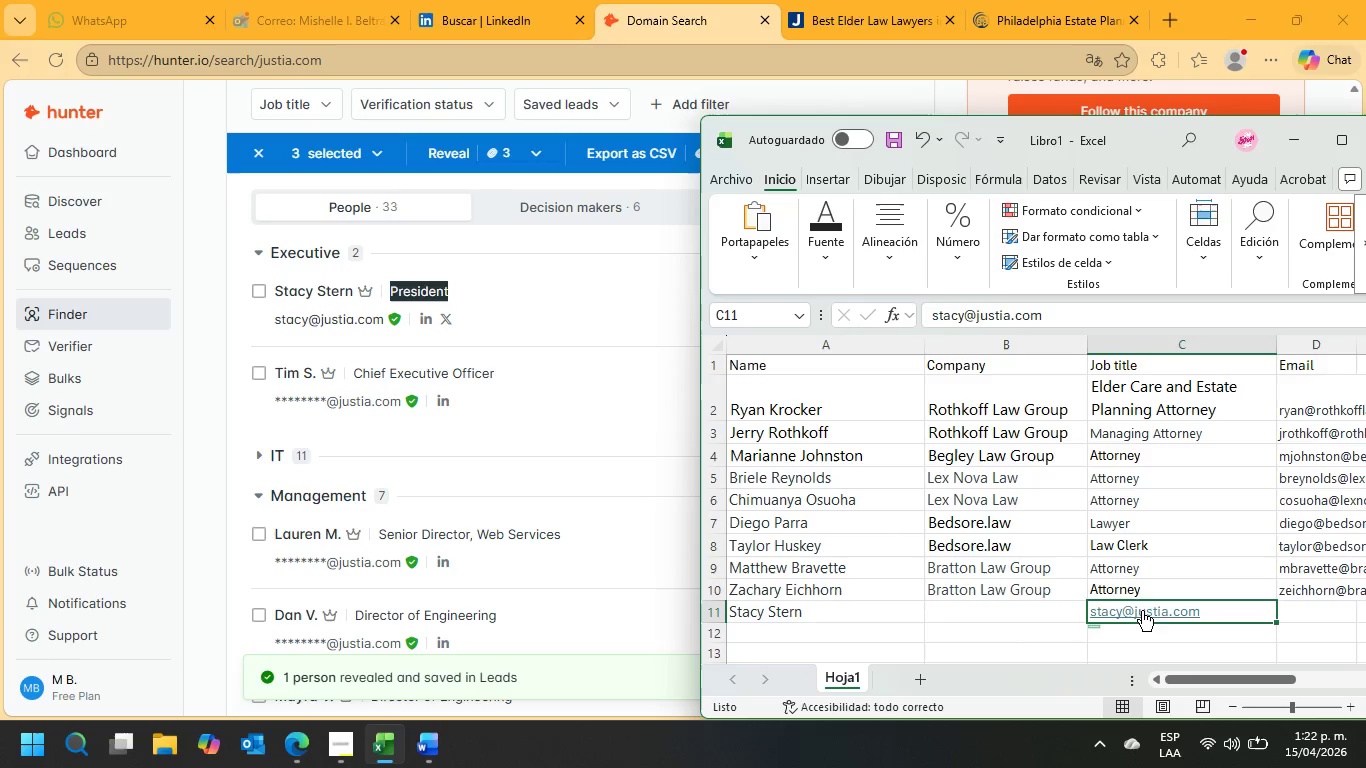 
key(Control+ControlLeft)
 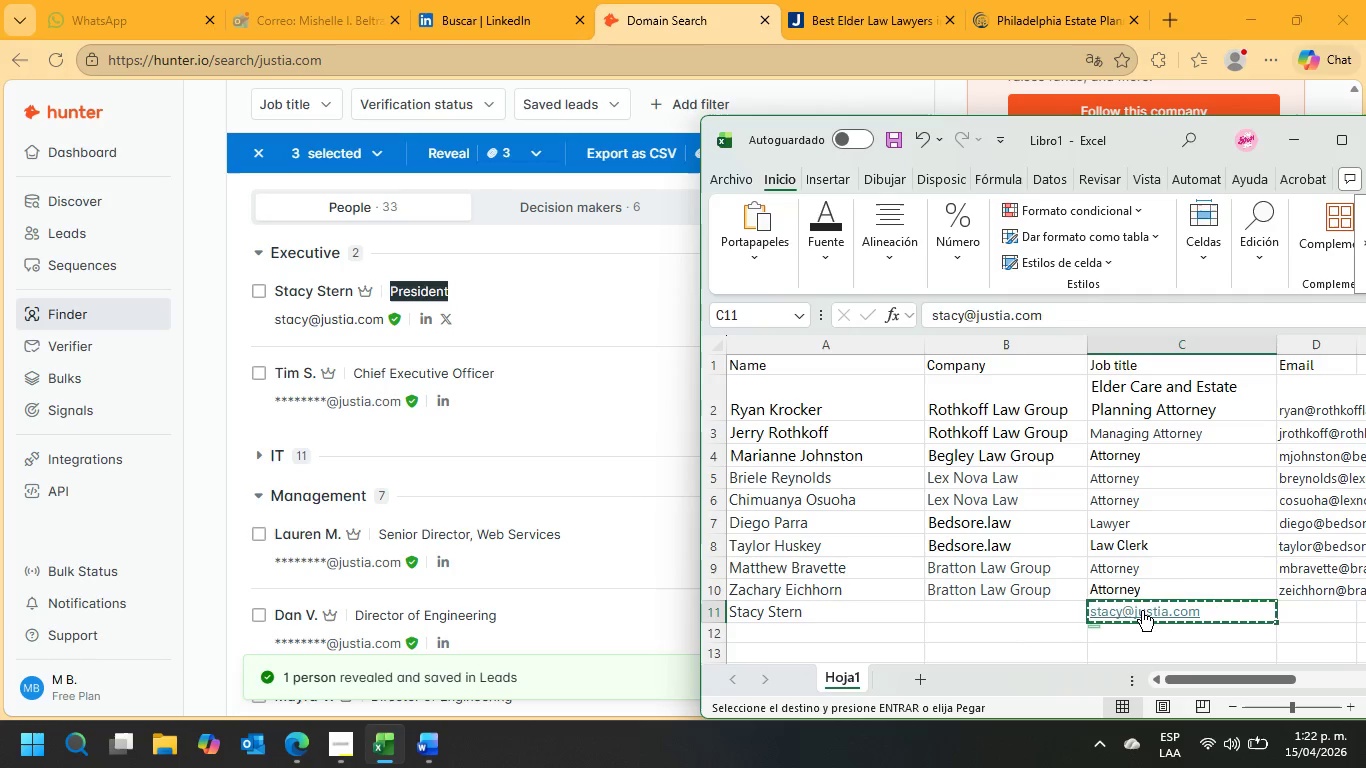 
key(Control+C)
 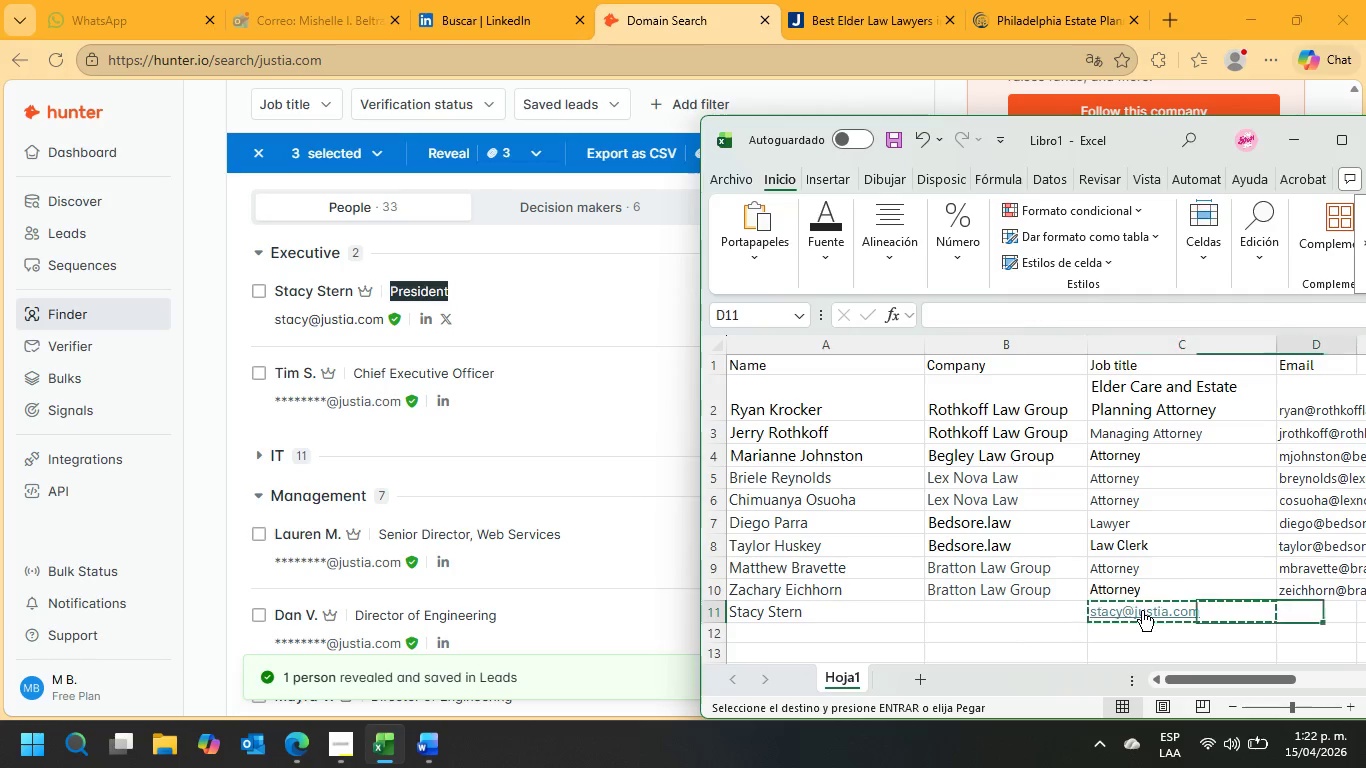 
key(ArrowRight)
 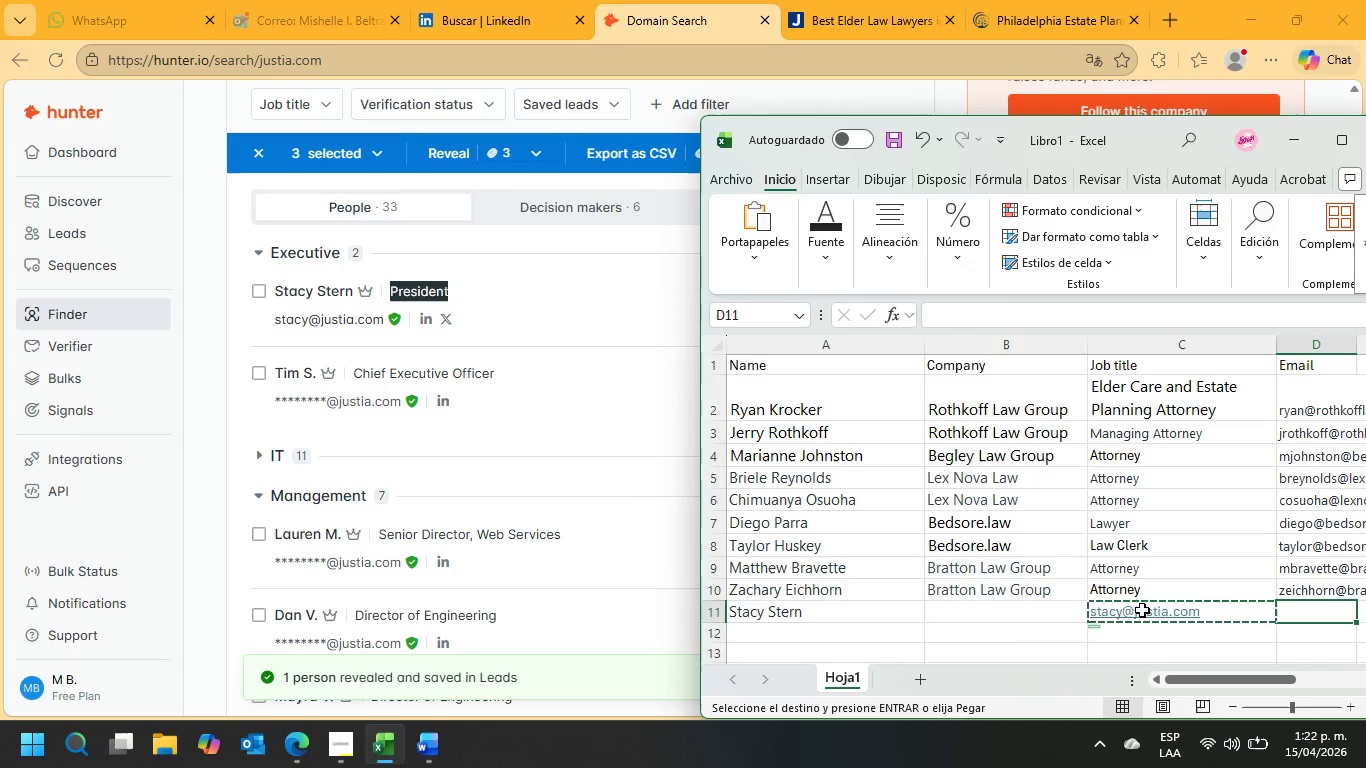 
key(Control+ControlLeft)
 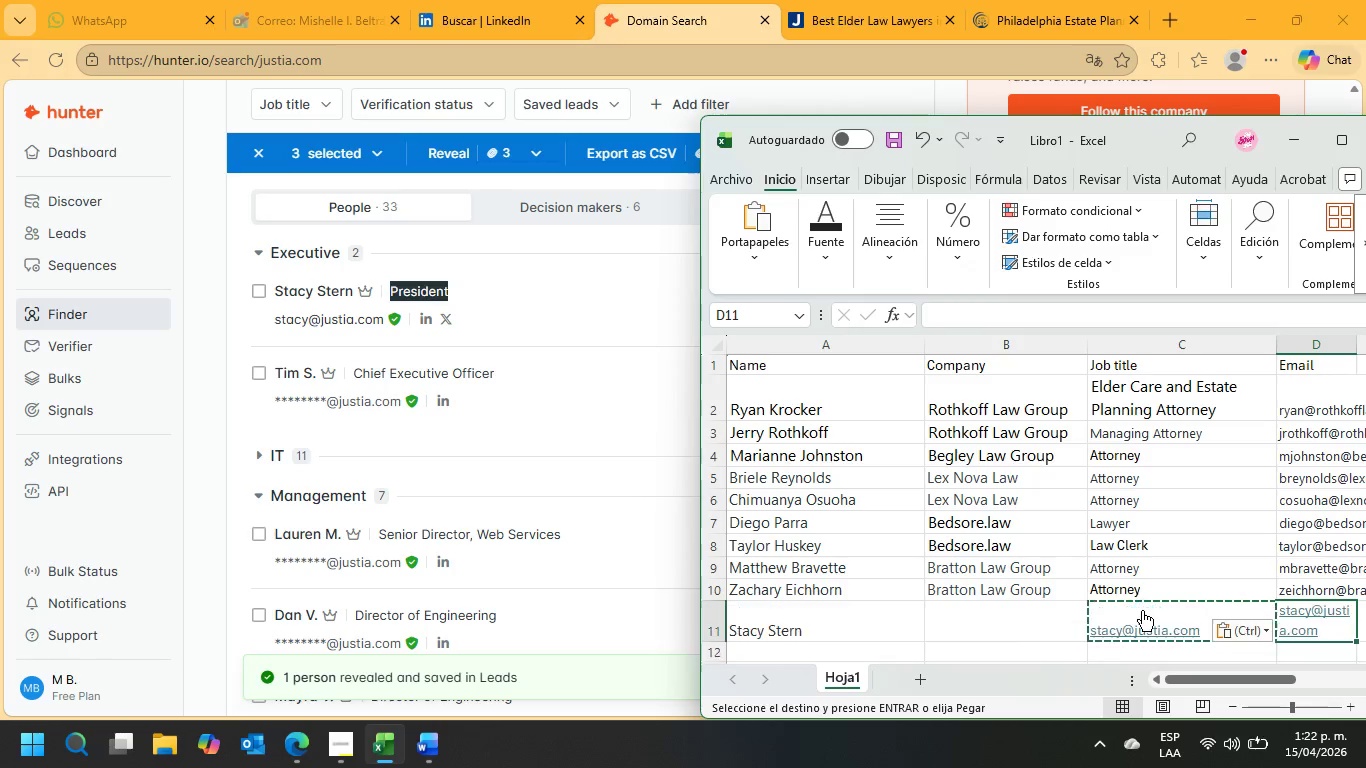 
key(Control+V)
 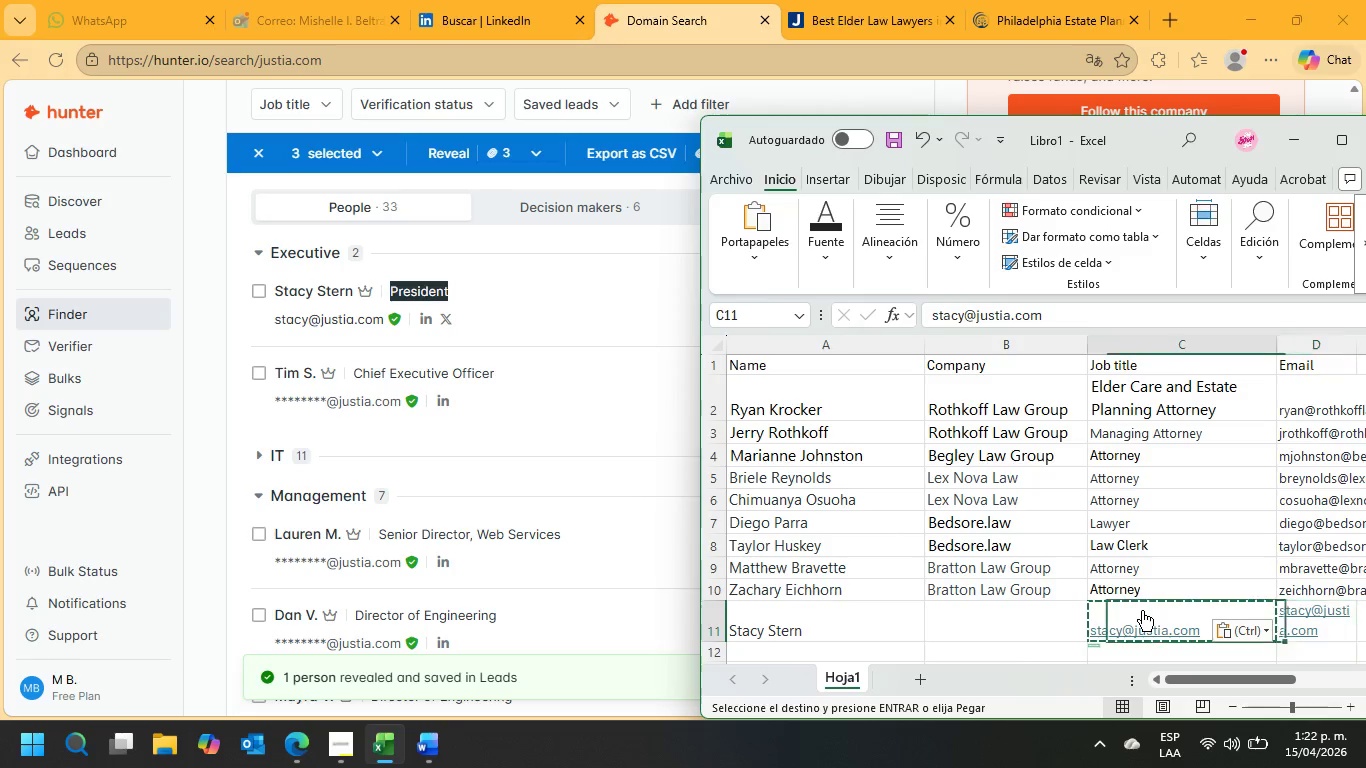 
key(ArrowLeft)
 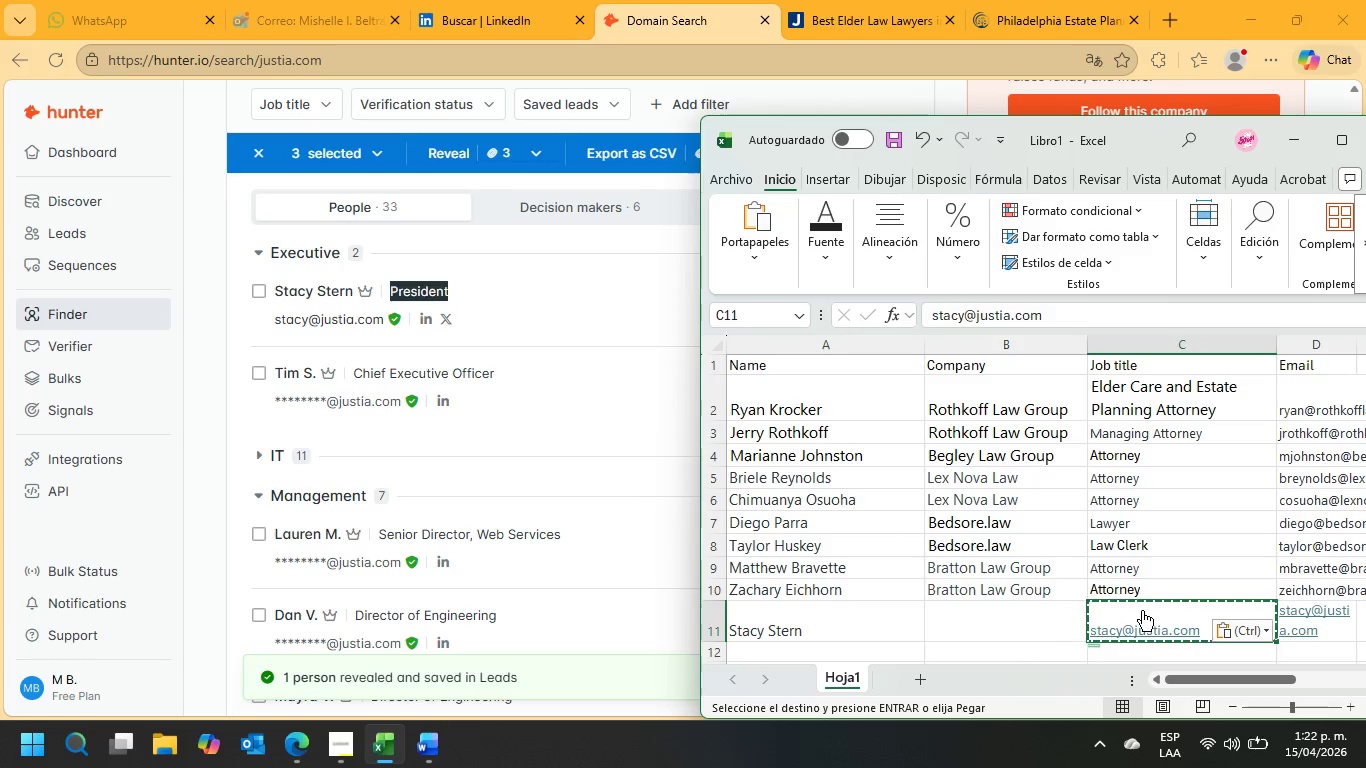 
type(president)
 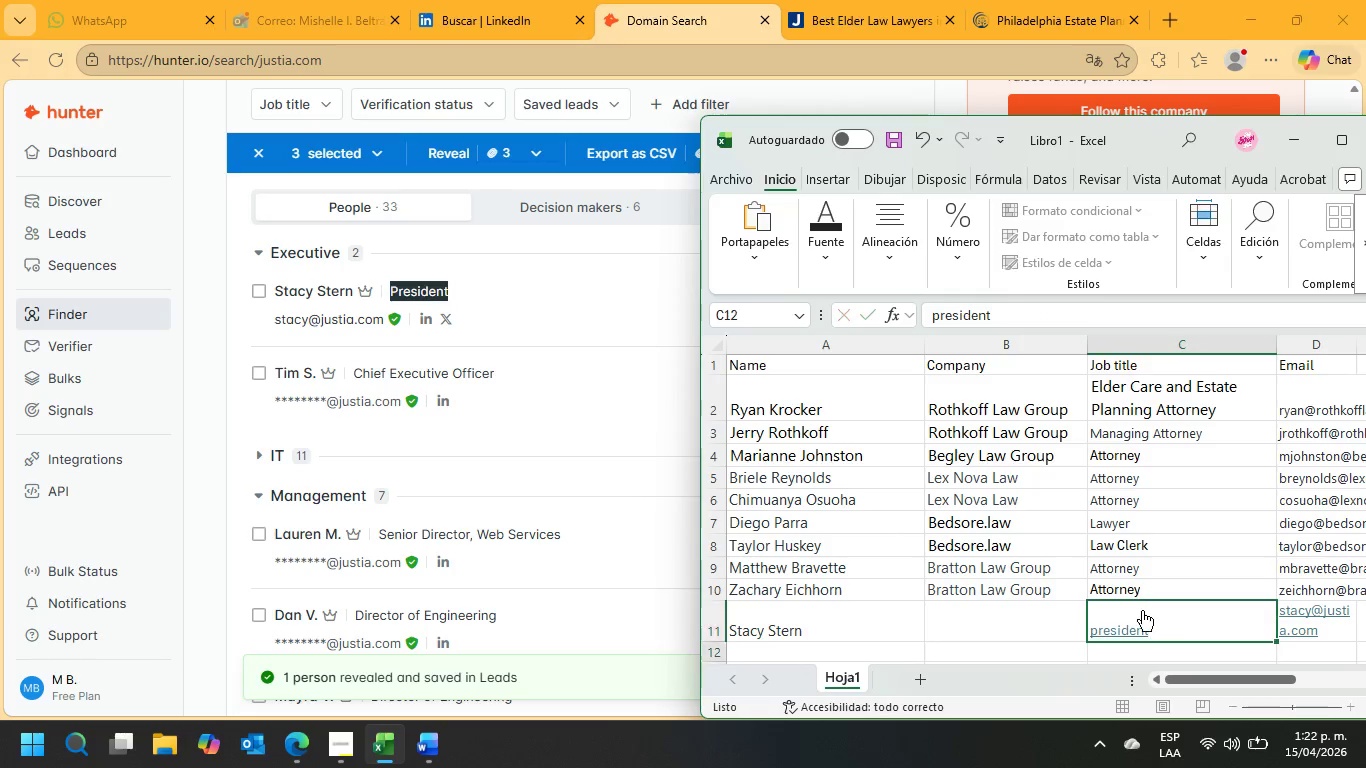 
key(Enter)
 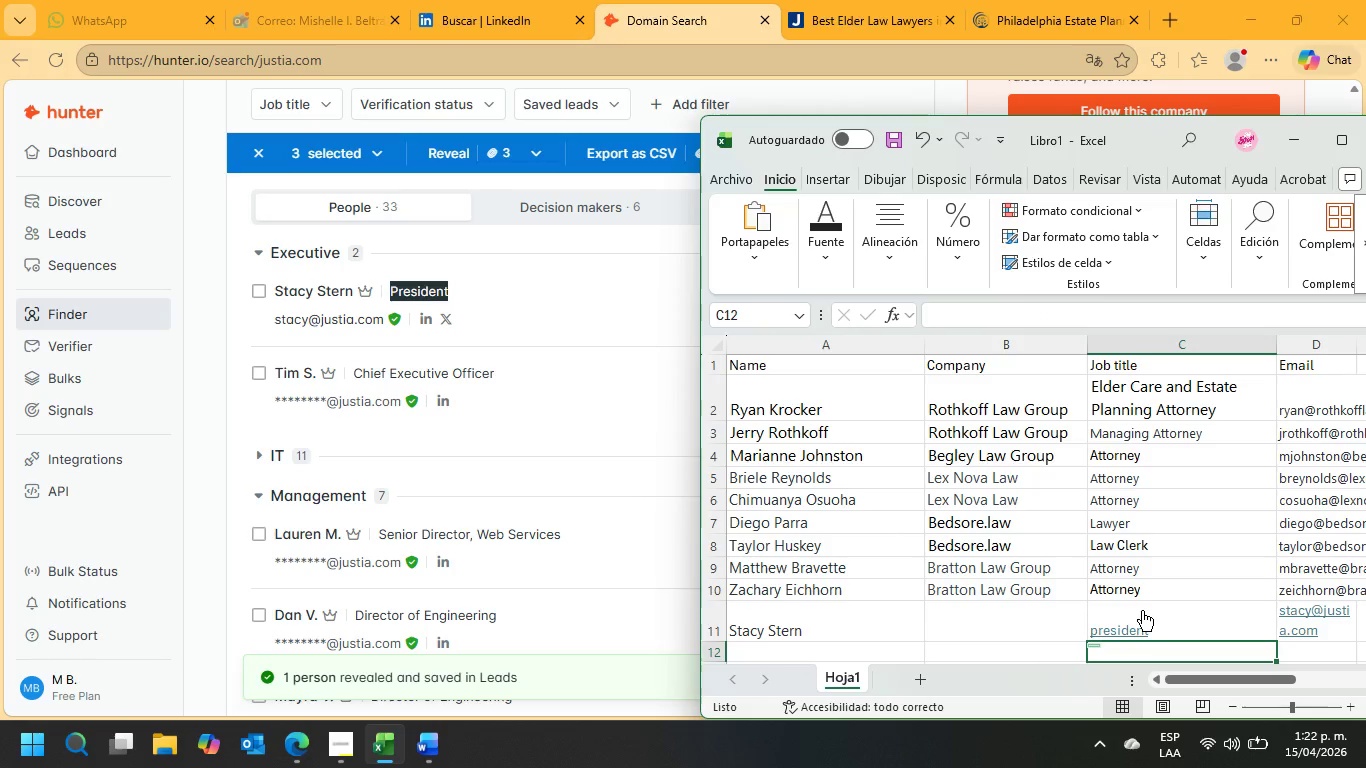 
key(Shift+ShiftRight)
 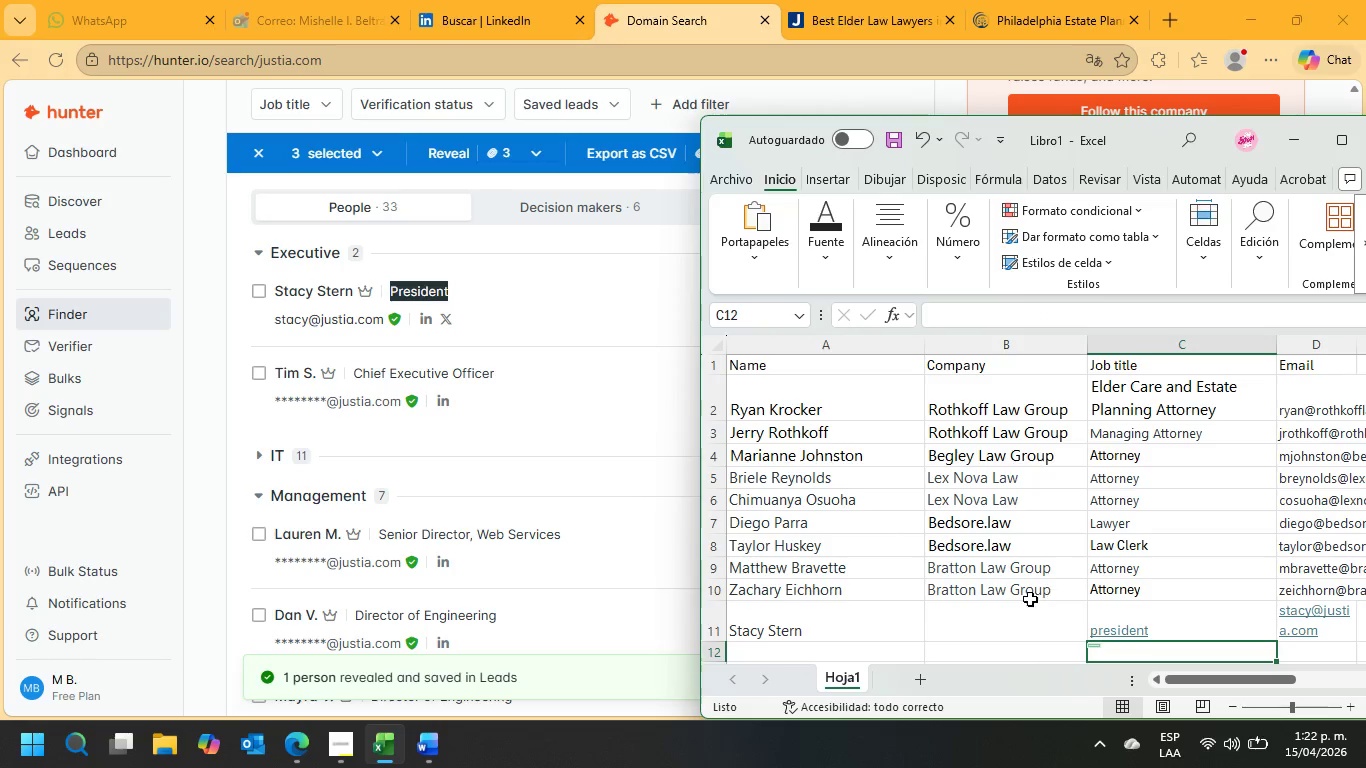 
left_click([1013, 596])
 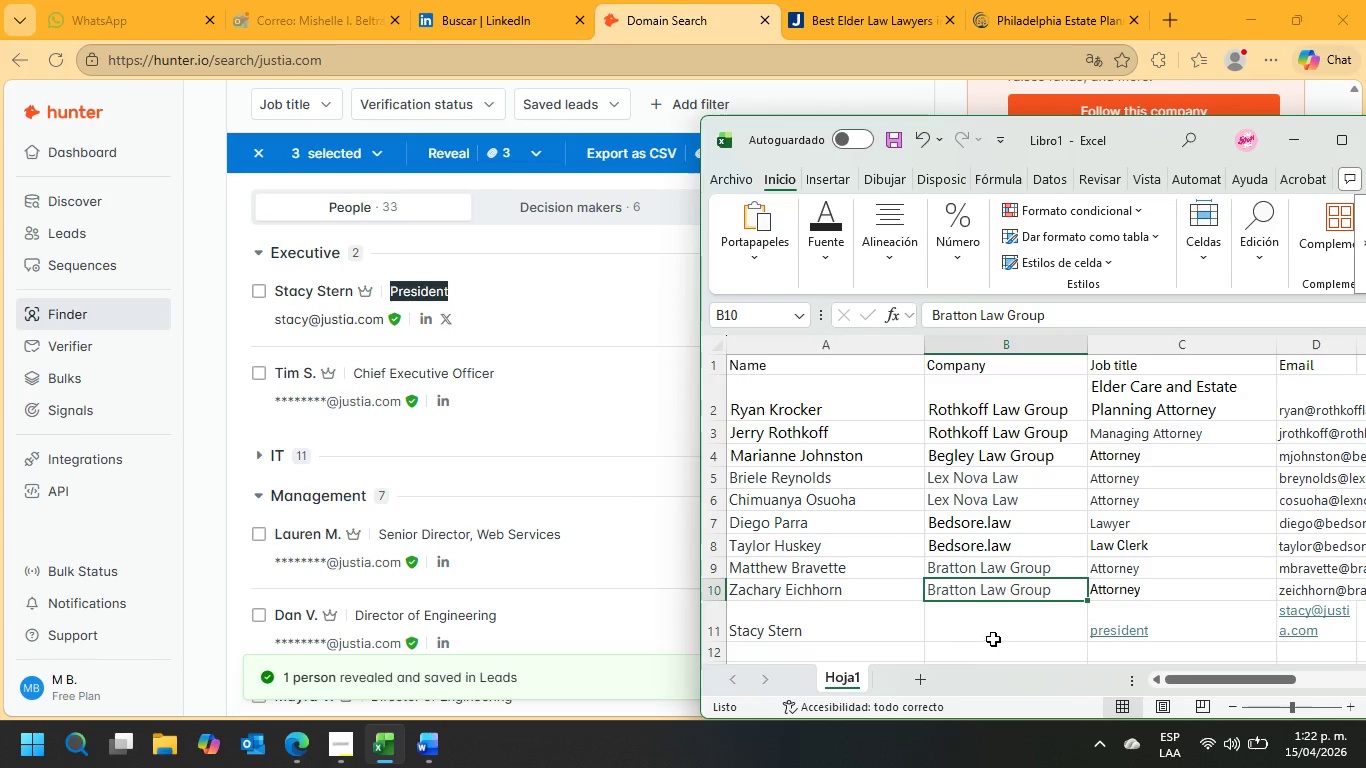 
left_click([993, 639])
 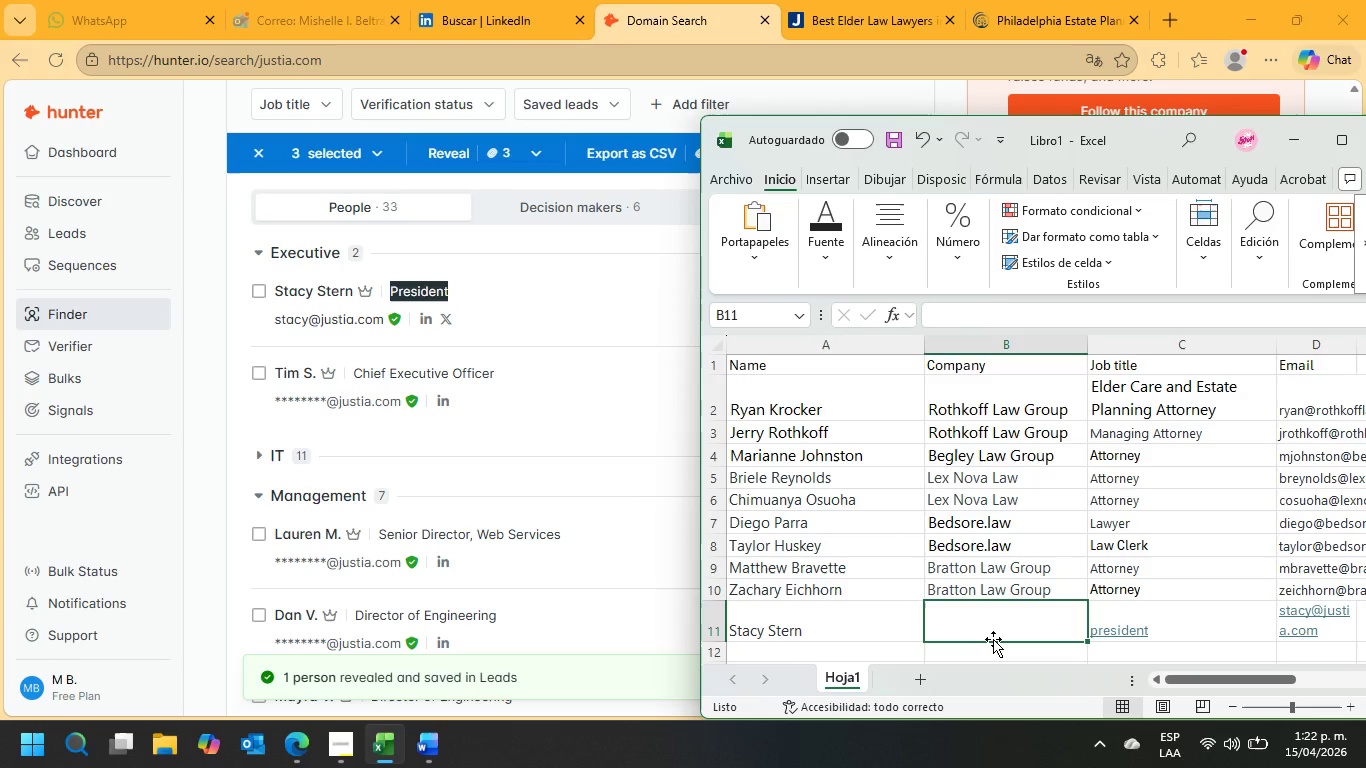 
type(Jstia)
key(Backspace)
key(Backspace)
key(Backspace)
key(Backspace)
type(ustia)
 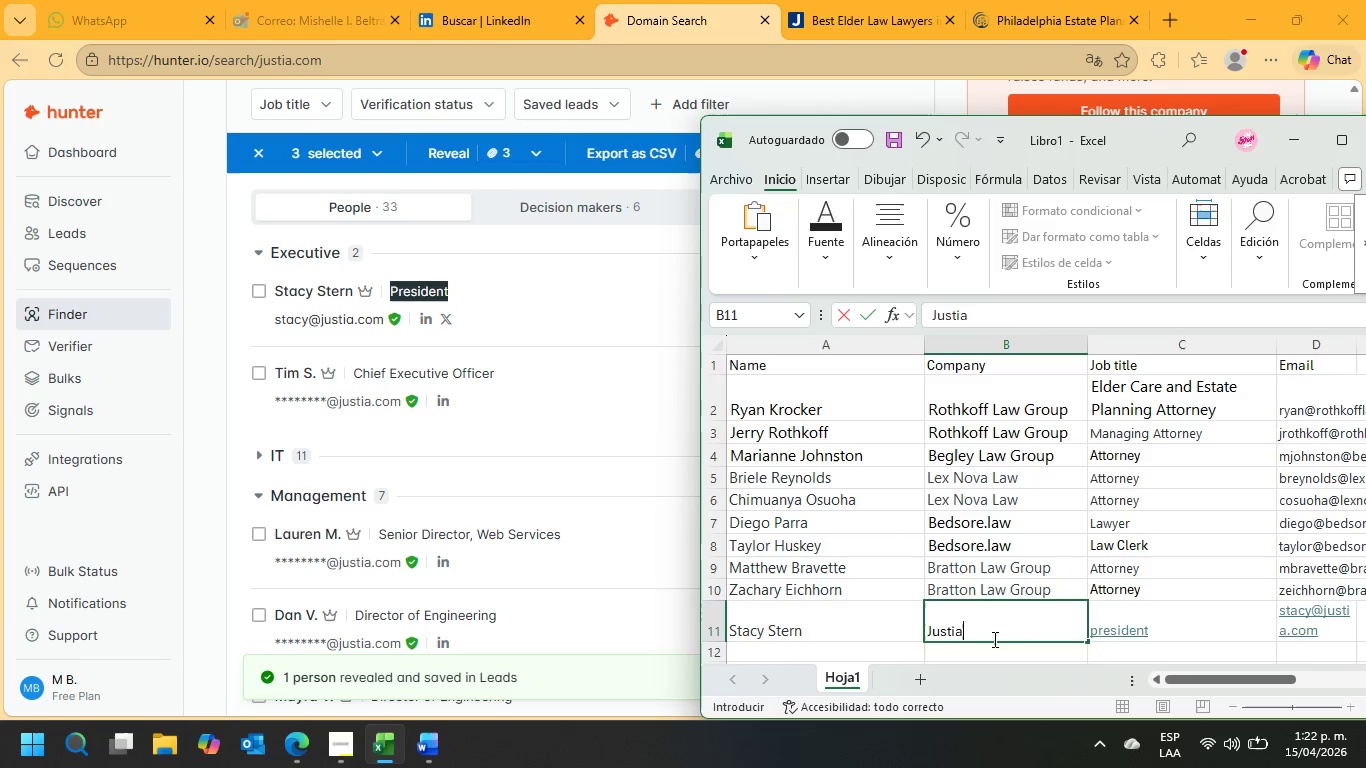 
key(Enter)
 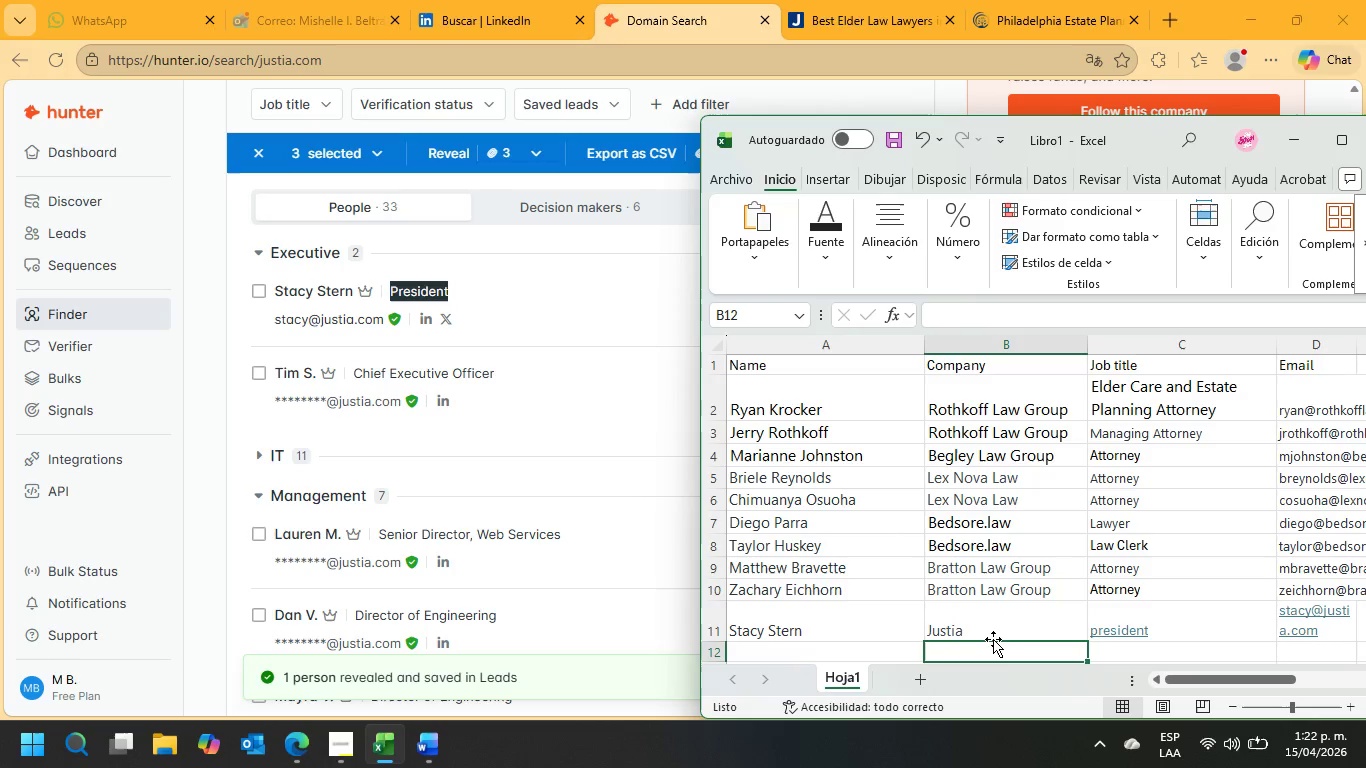 
type(Justia)
 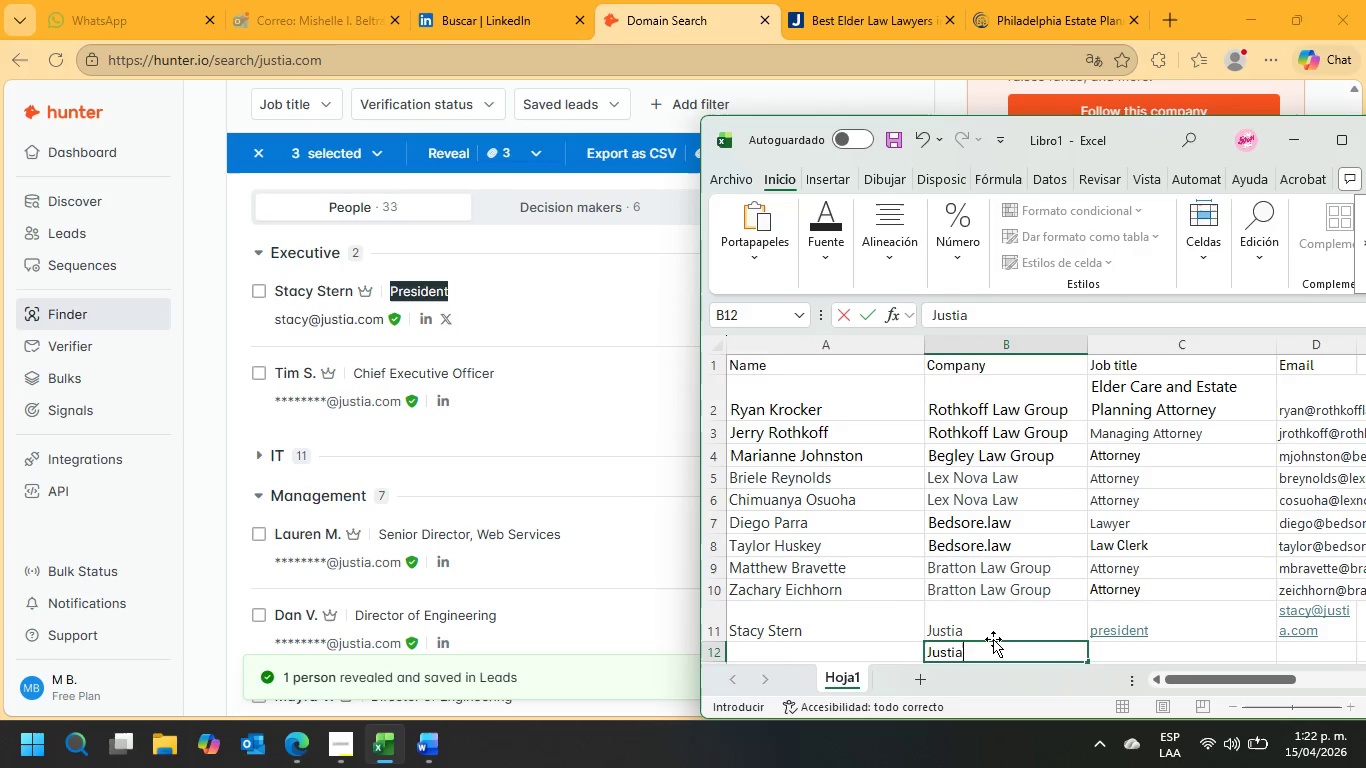 
key(Enter)
 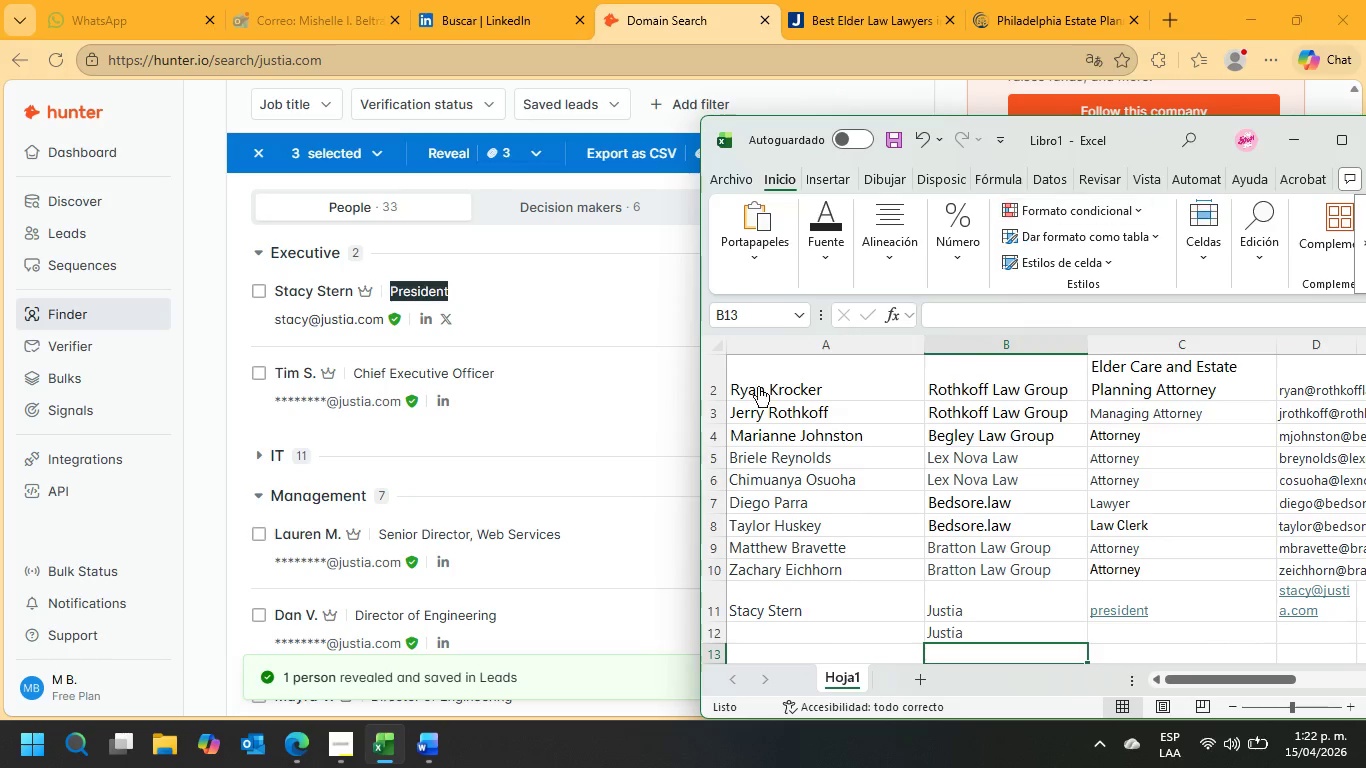 
scroll: coordinate [513, 557], scroll_direction: down, amount: 2.0
 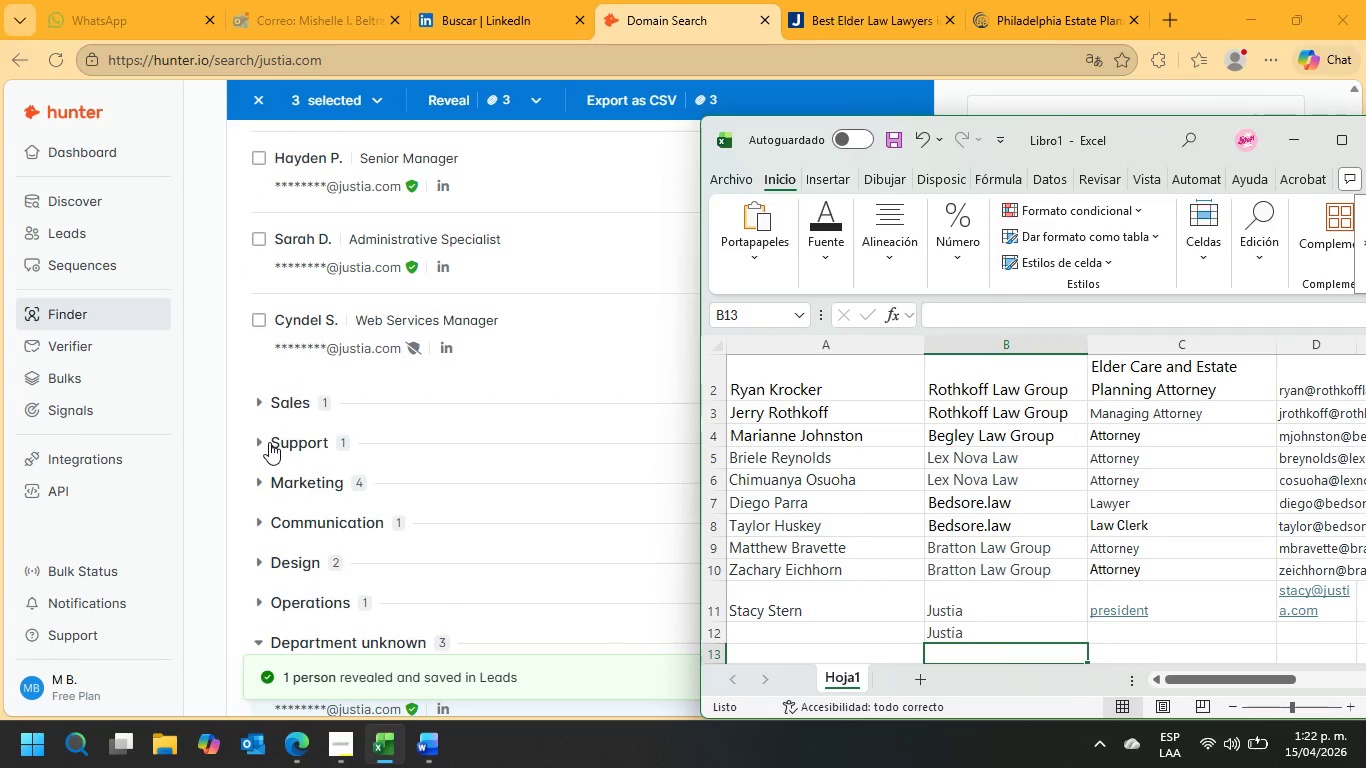 
left_click([254, 439])
 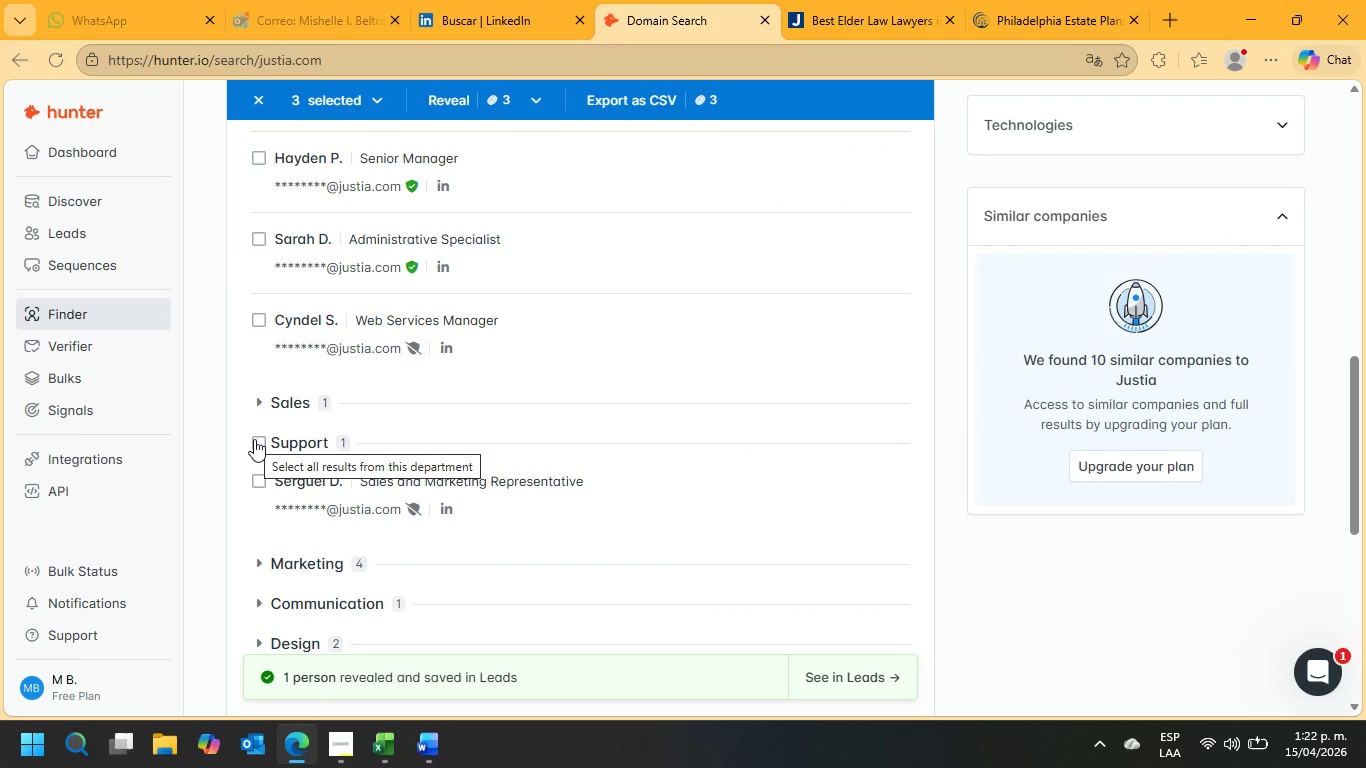 
left_click([254, 439])
 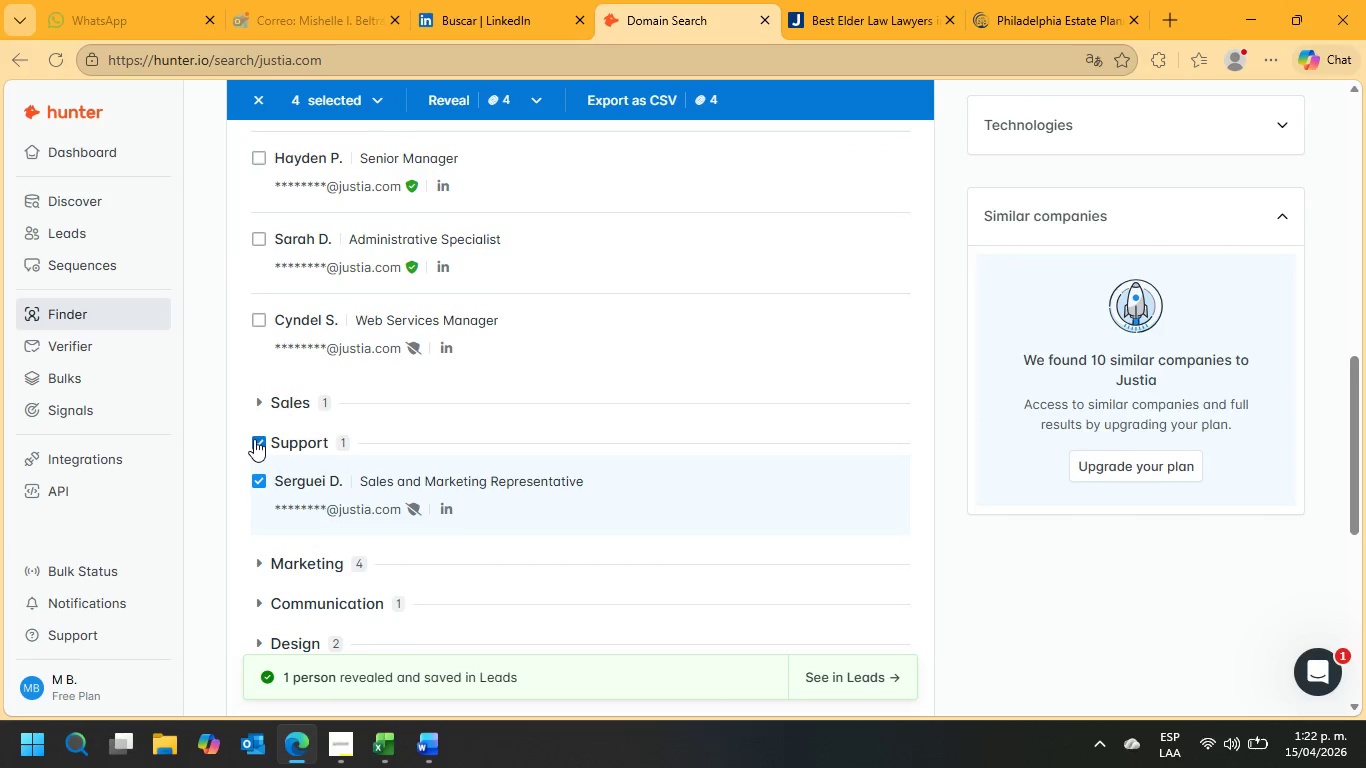 
scroll: coordinate [263, 421], scroll_direction: up, amount: 8.0
 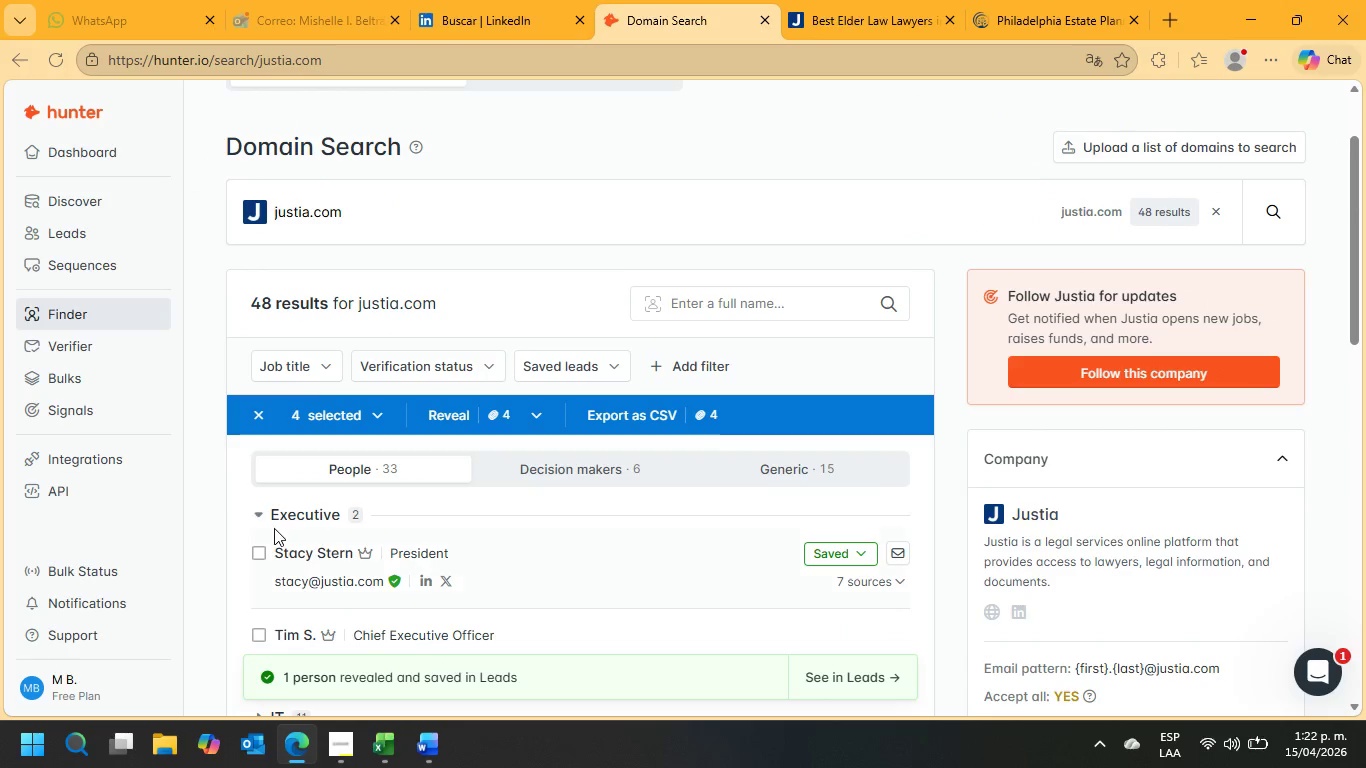 
scroll: coordinate [274, 528], scroll_direction: down, amount: 1.0
 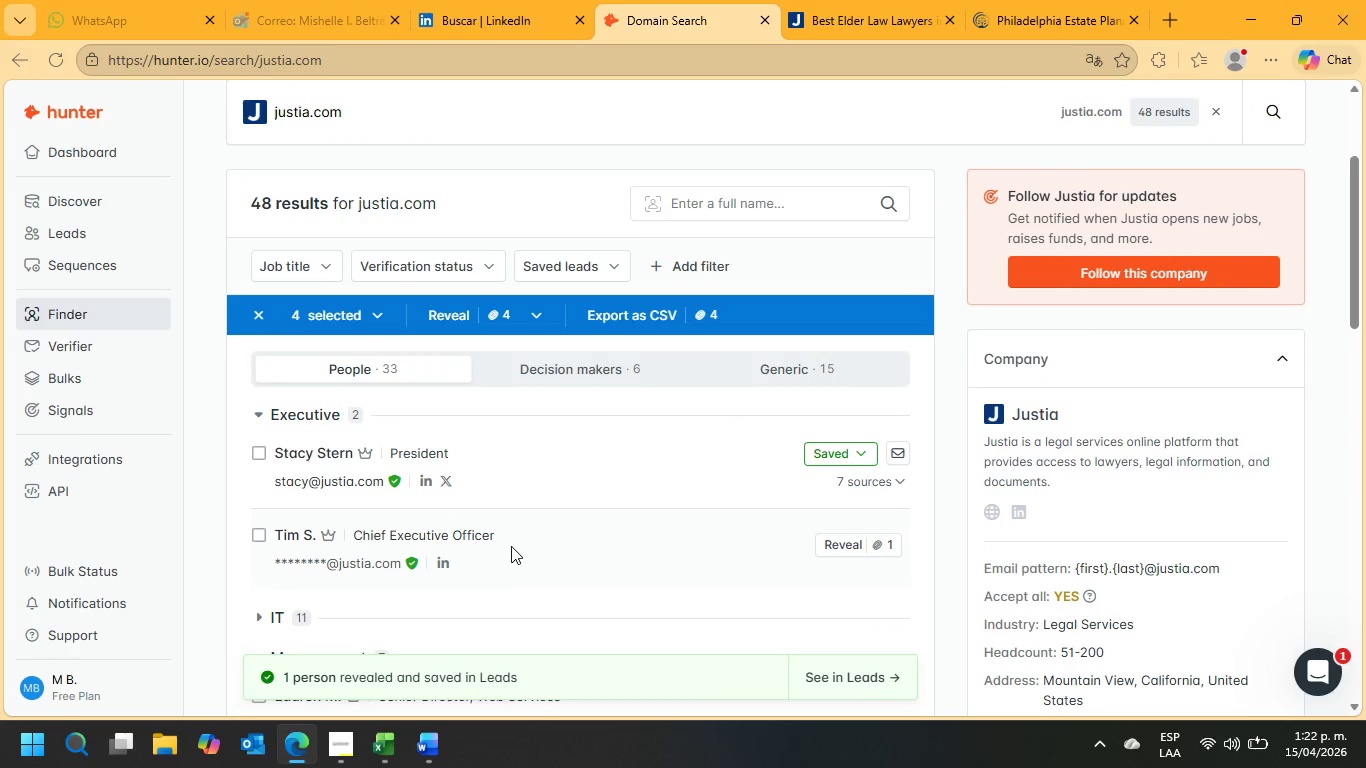 
left_click_drag(start_coordinate=[513, 541], to_coordinate=[352, 541])
 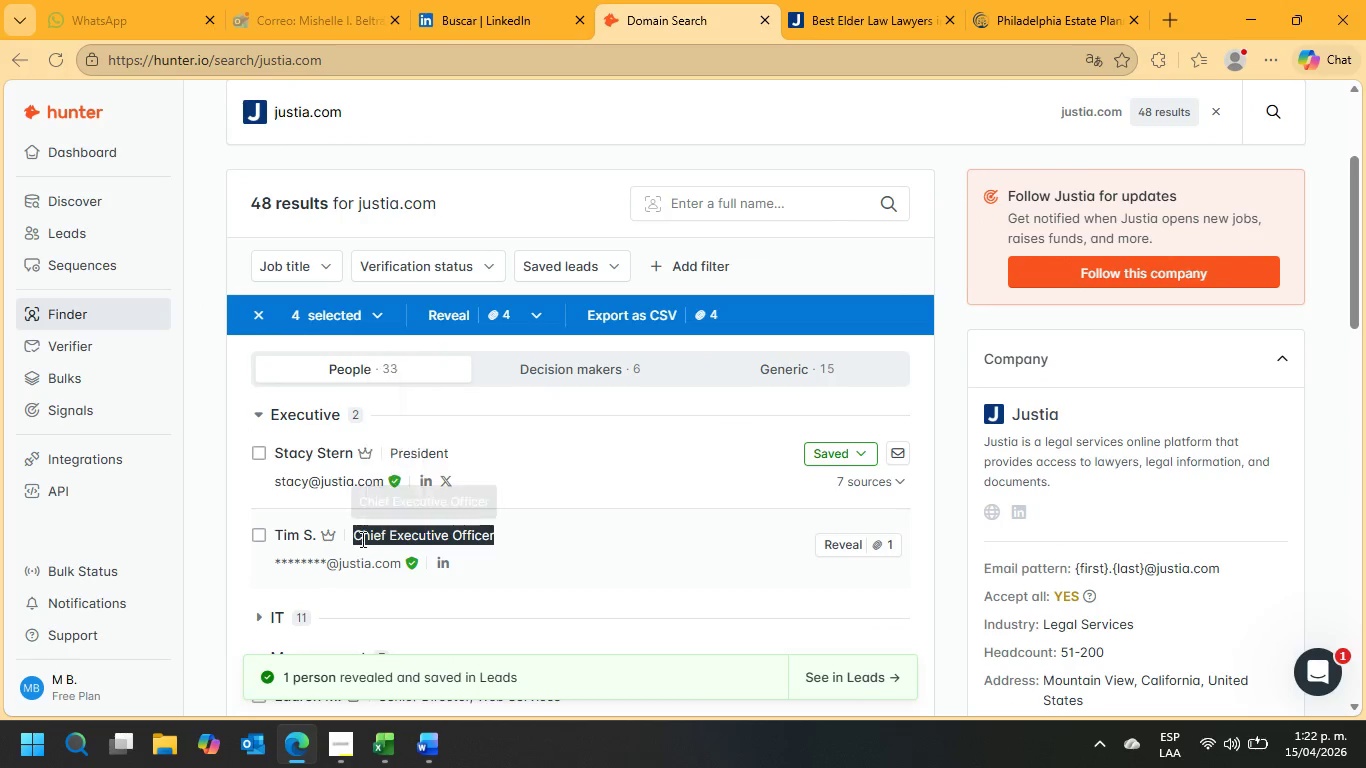 
right_click([361, 539])
 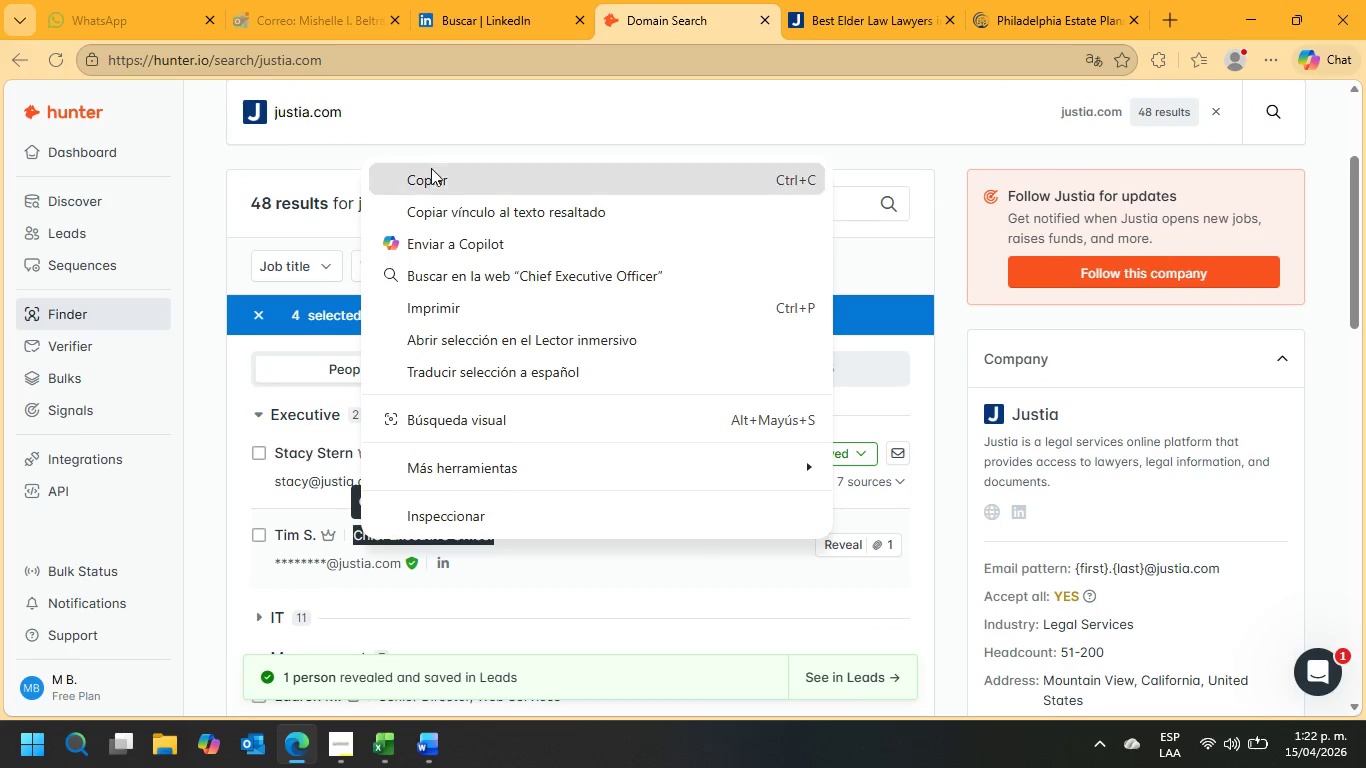 
double_click([431, 180])
 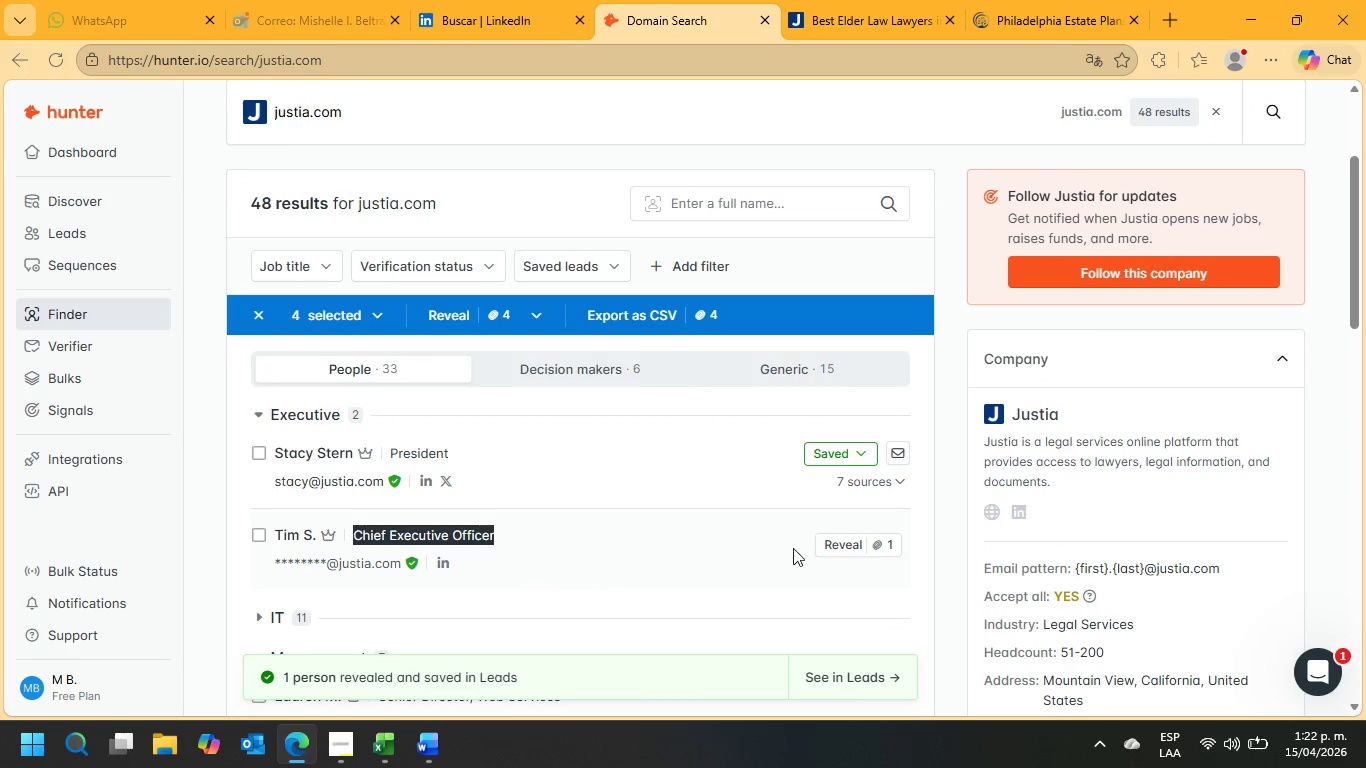 
left_click([867, 543])
 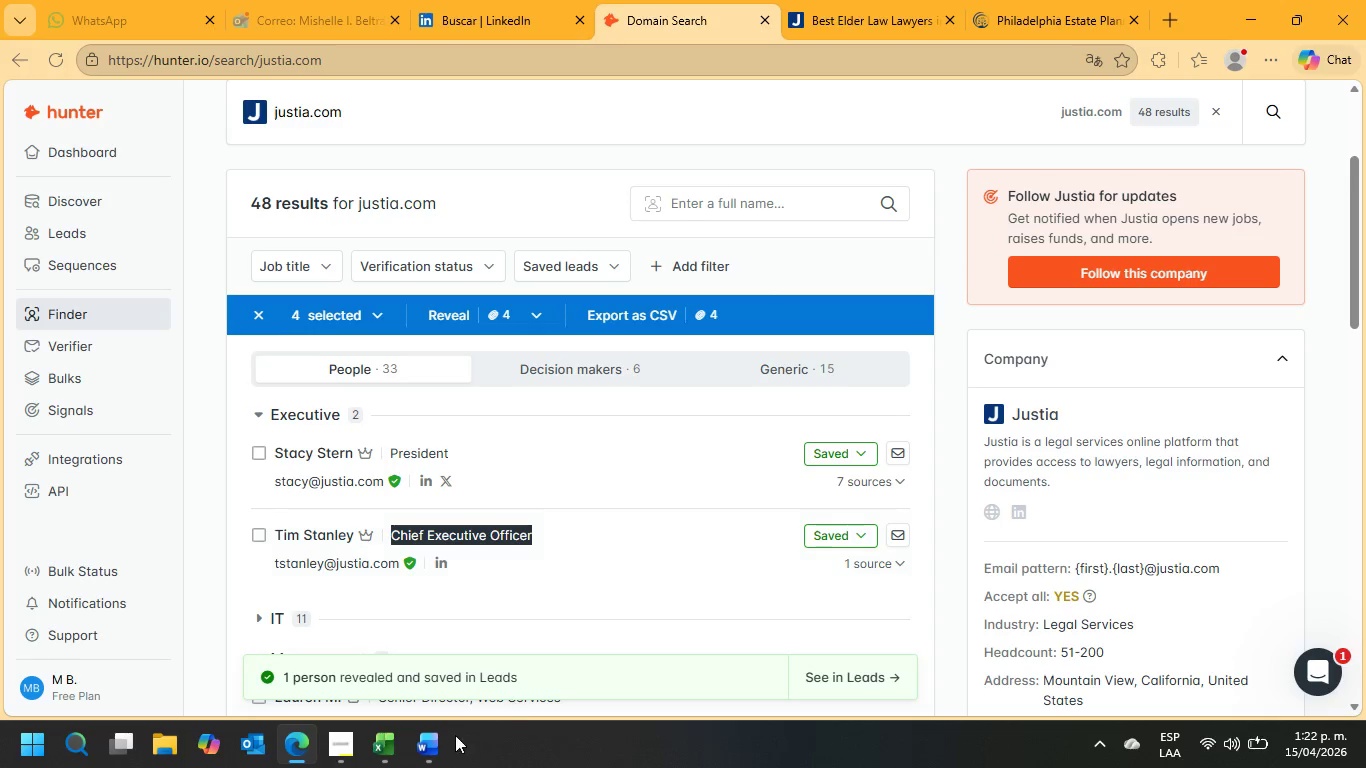 
left_click([380, 746])
 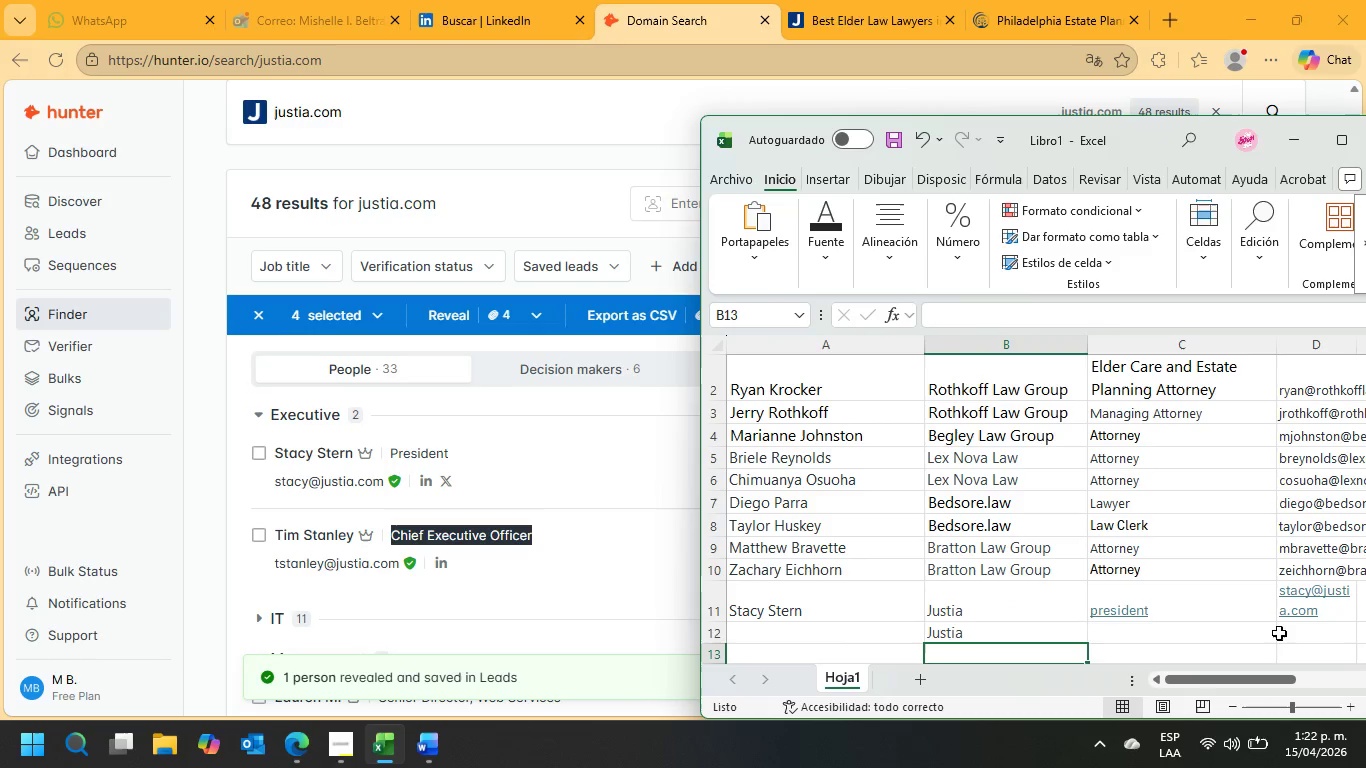 
left_click([1310, 635])
 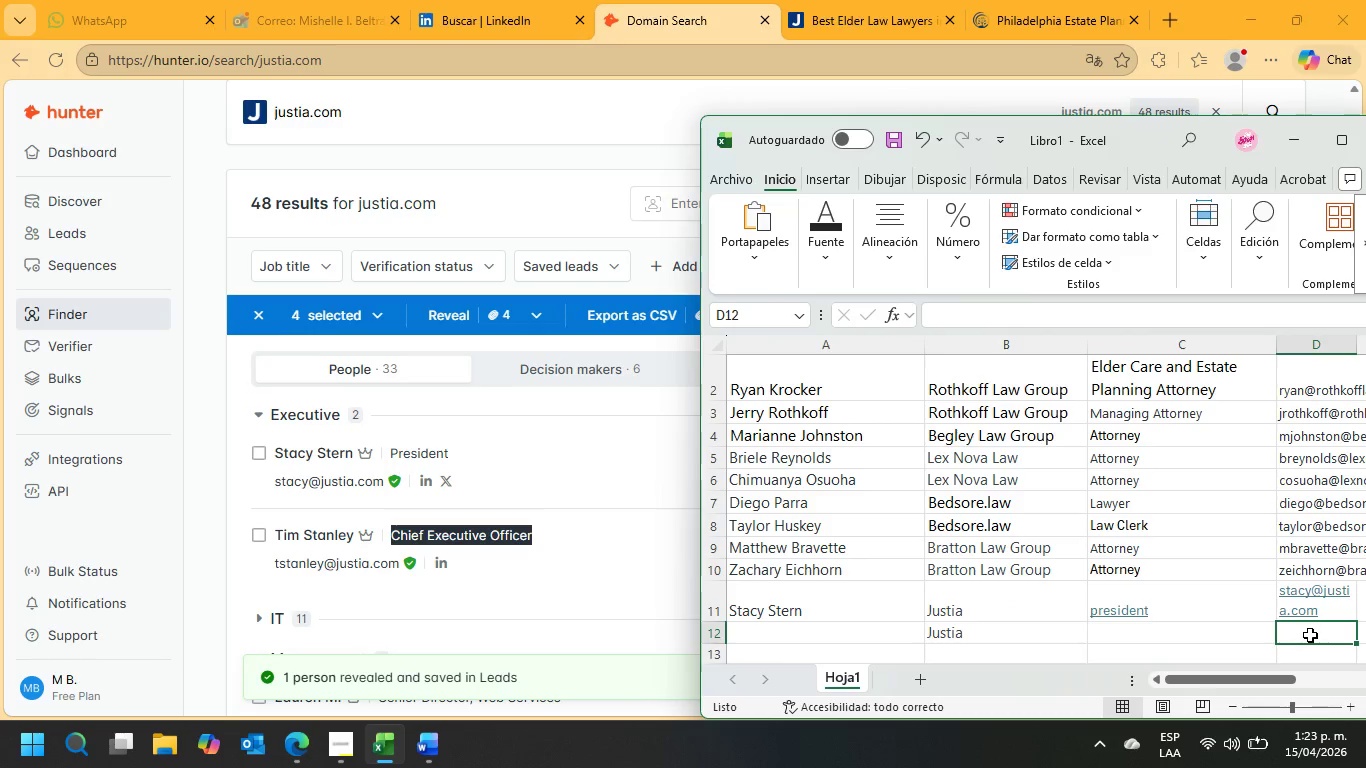 
key(Control+V)
 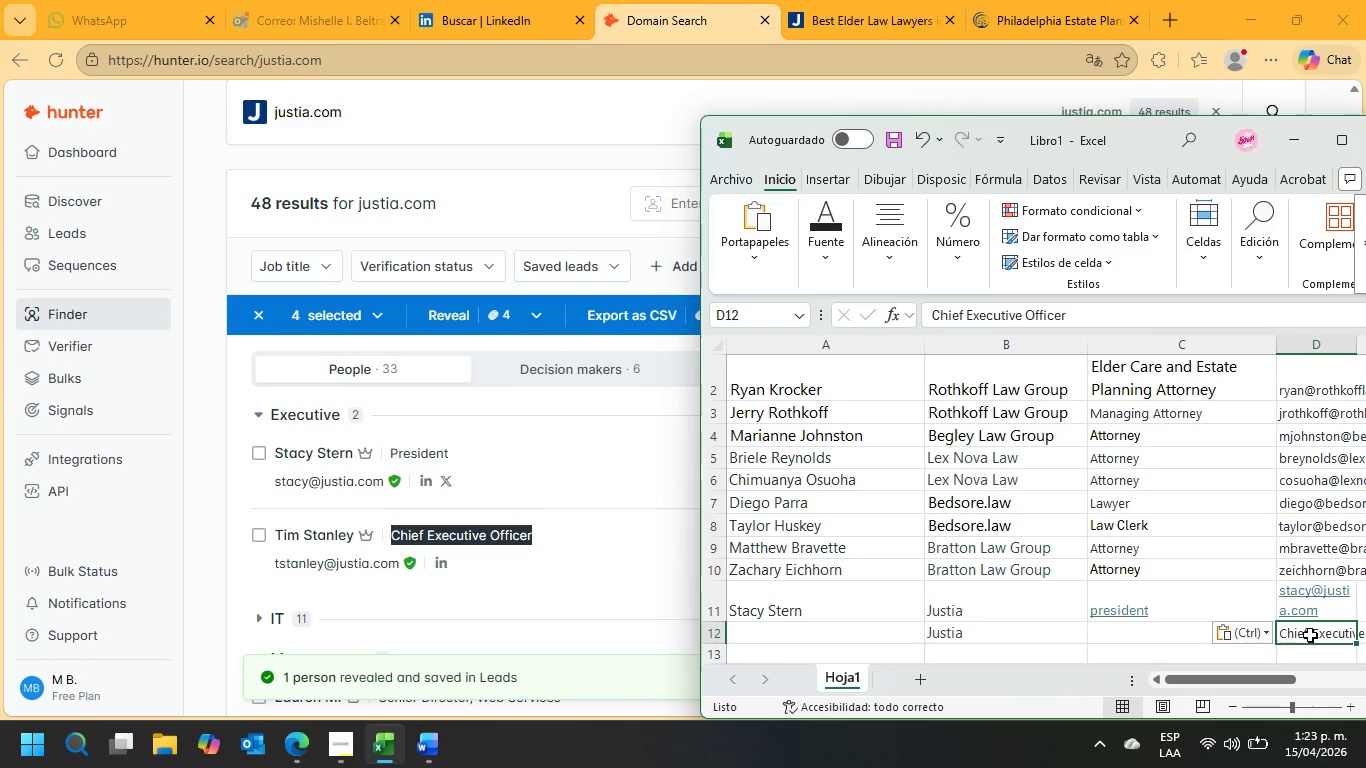 
key(Control+Z)
 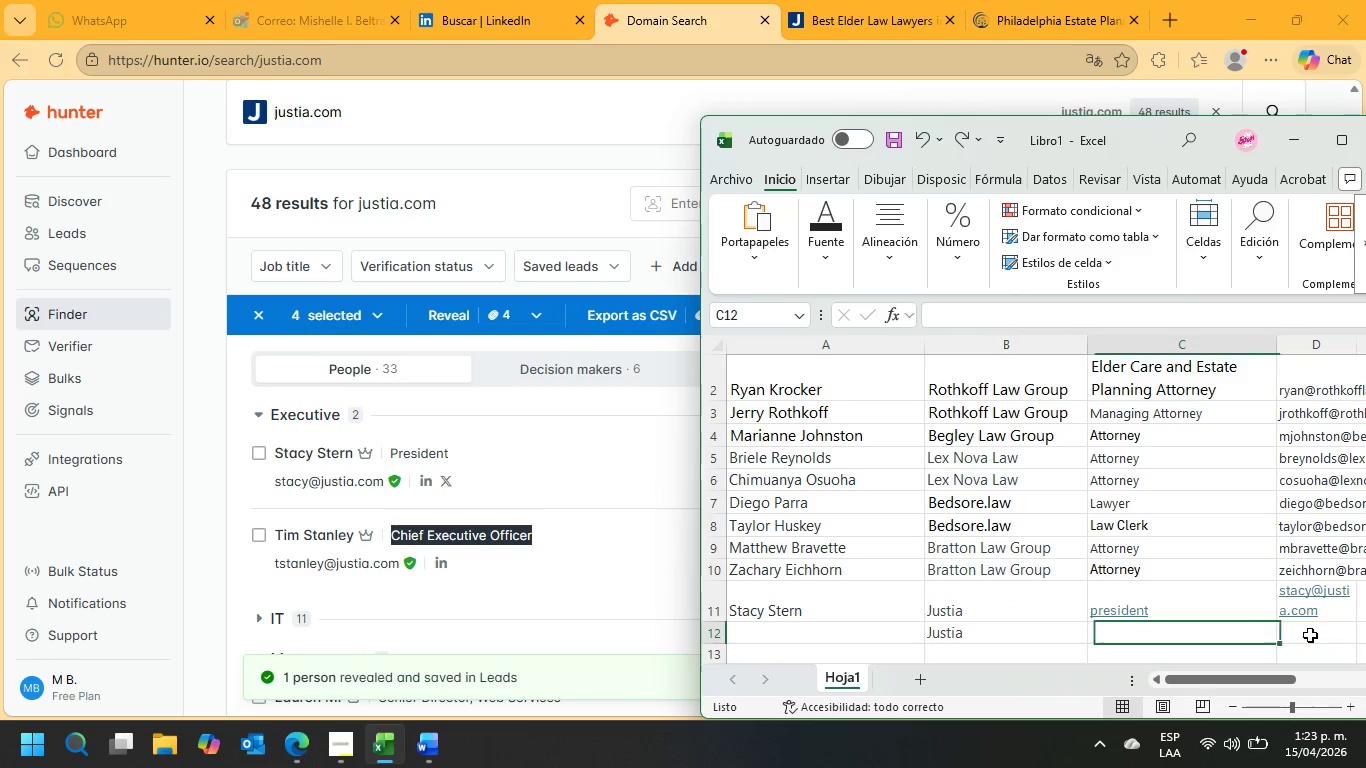 
key(ArrowLeft)
 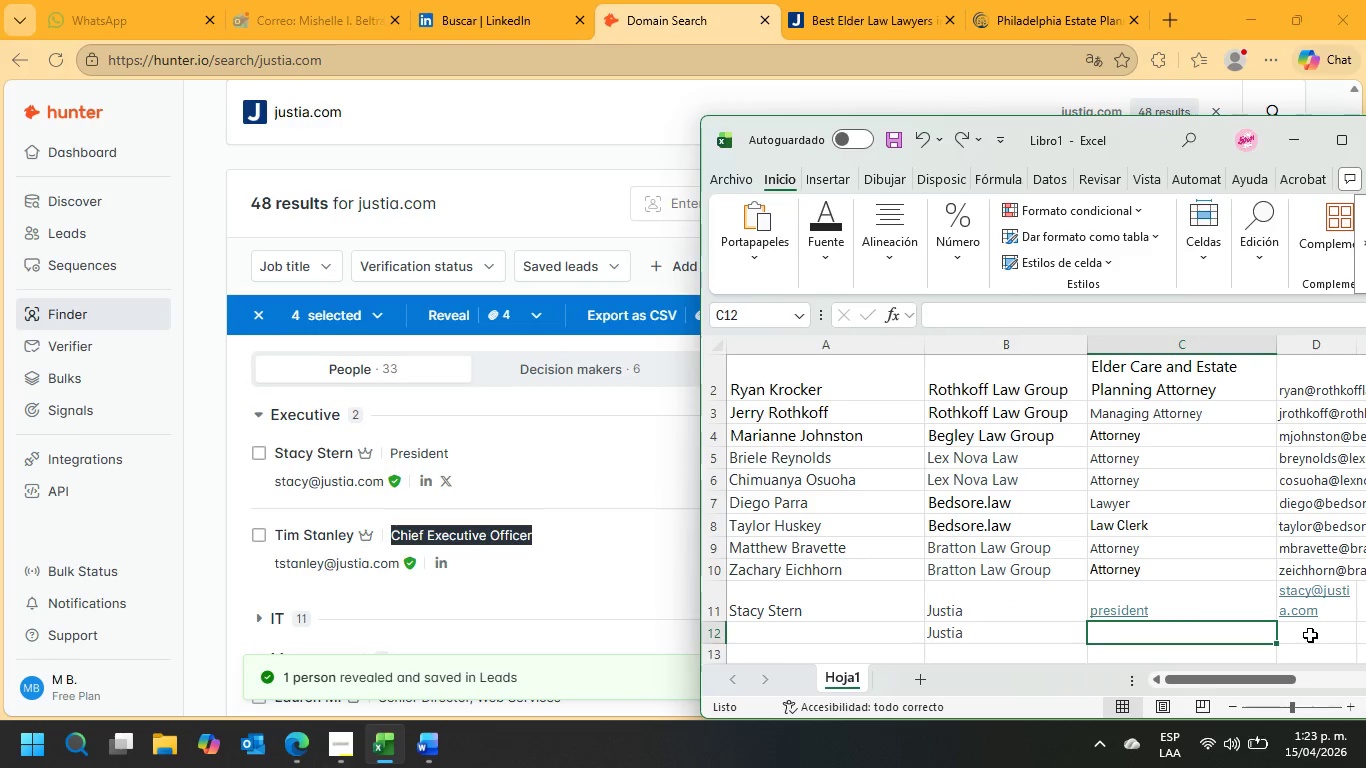 
key(Control+V)
 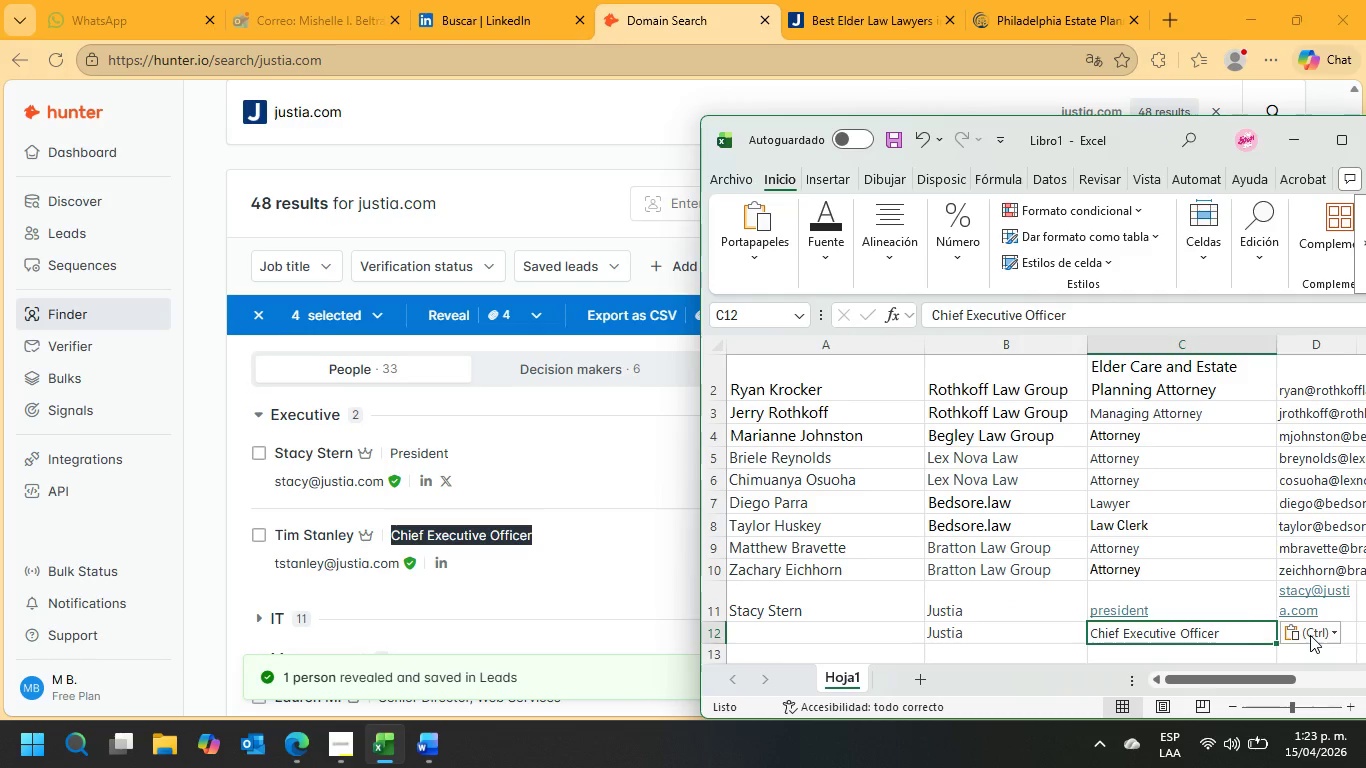 
key(ArrowRight)
 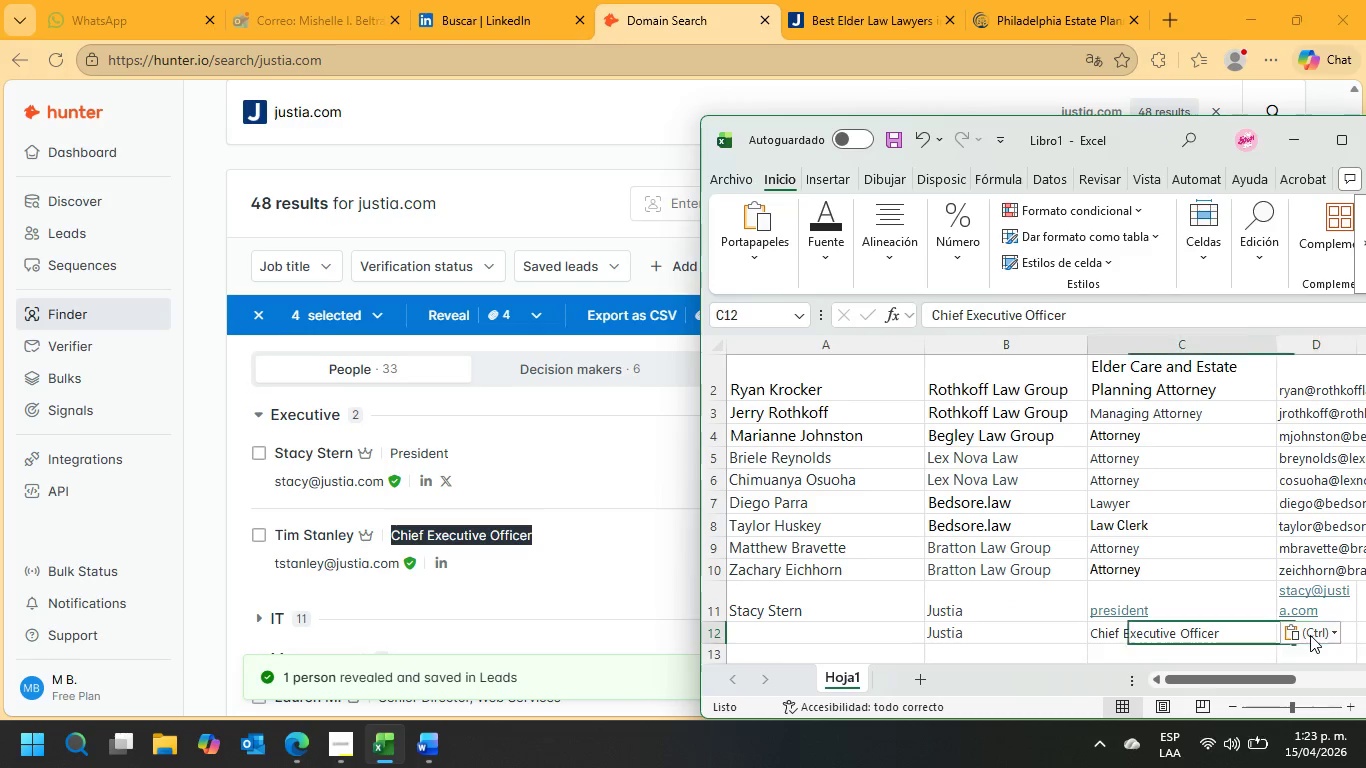 
key(ArrowLeft)
 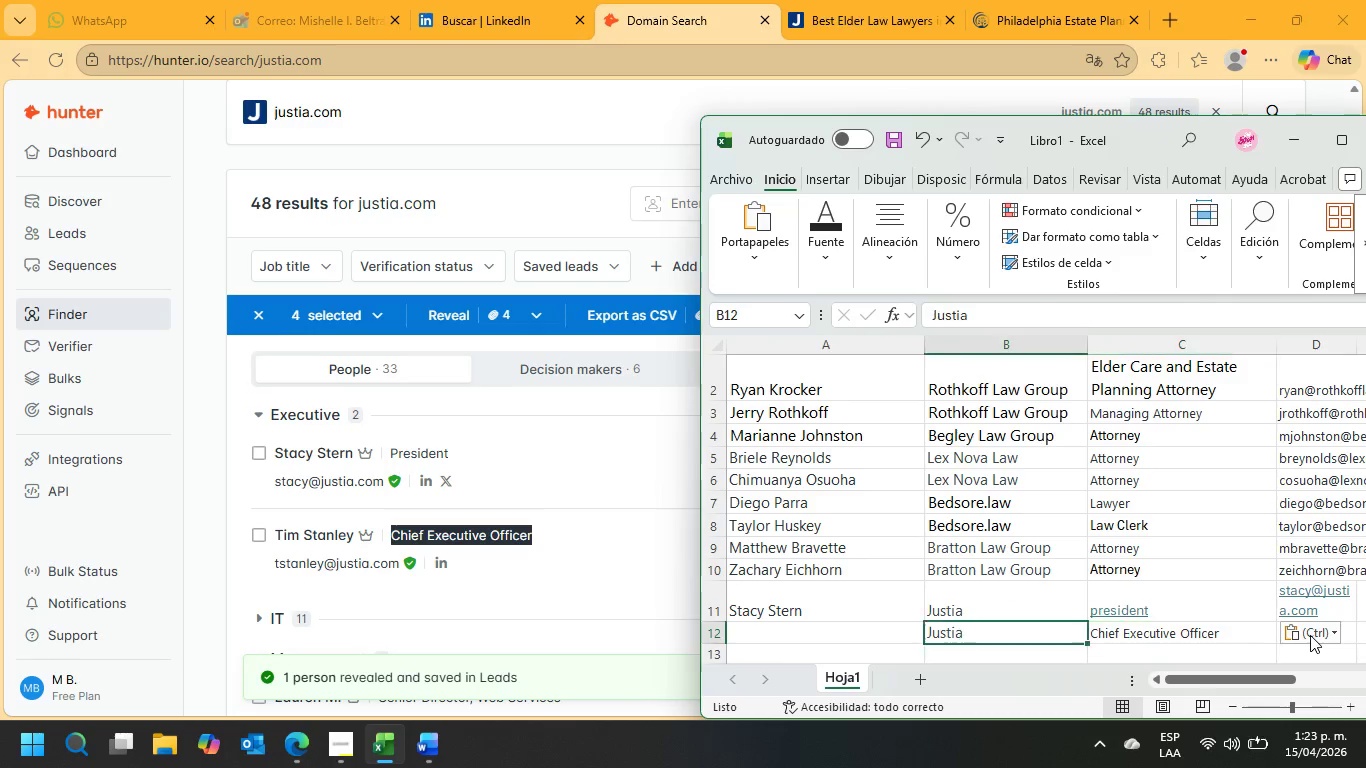 
key(ArrowLeft)
 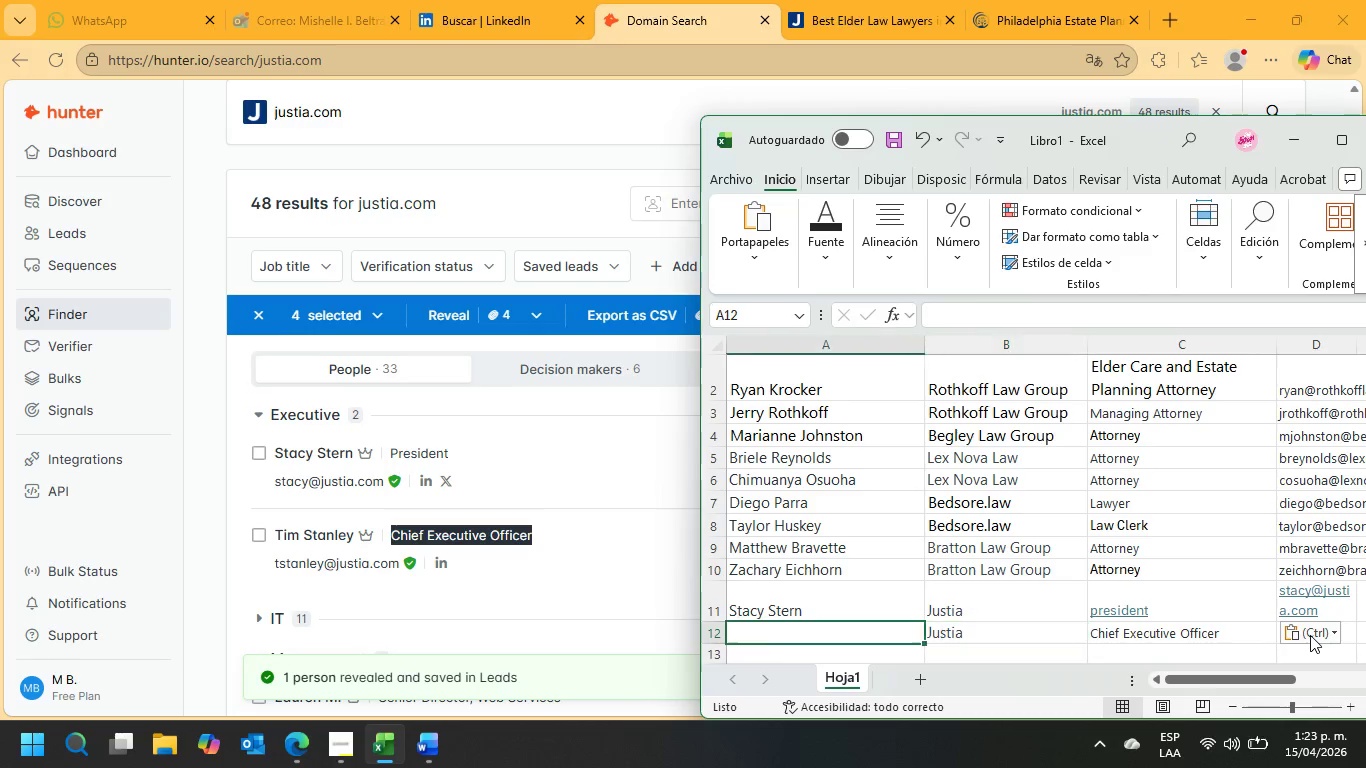 
key(ArrowLeft)
 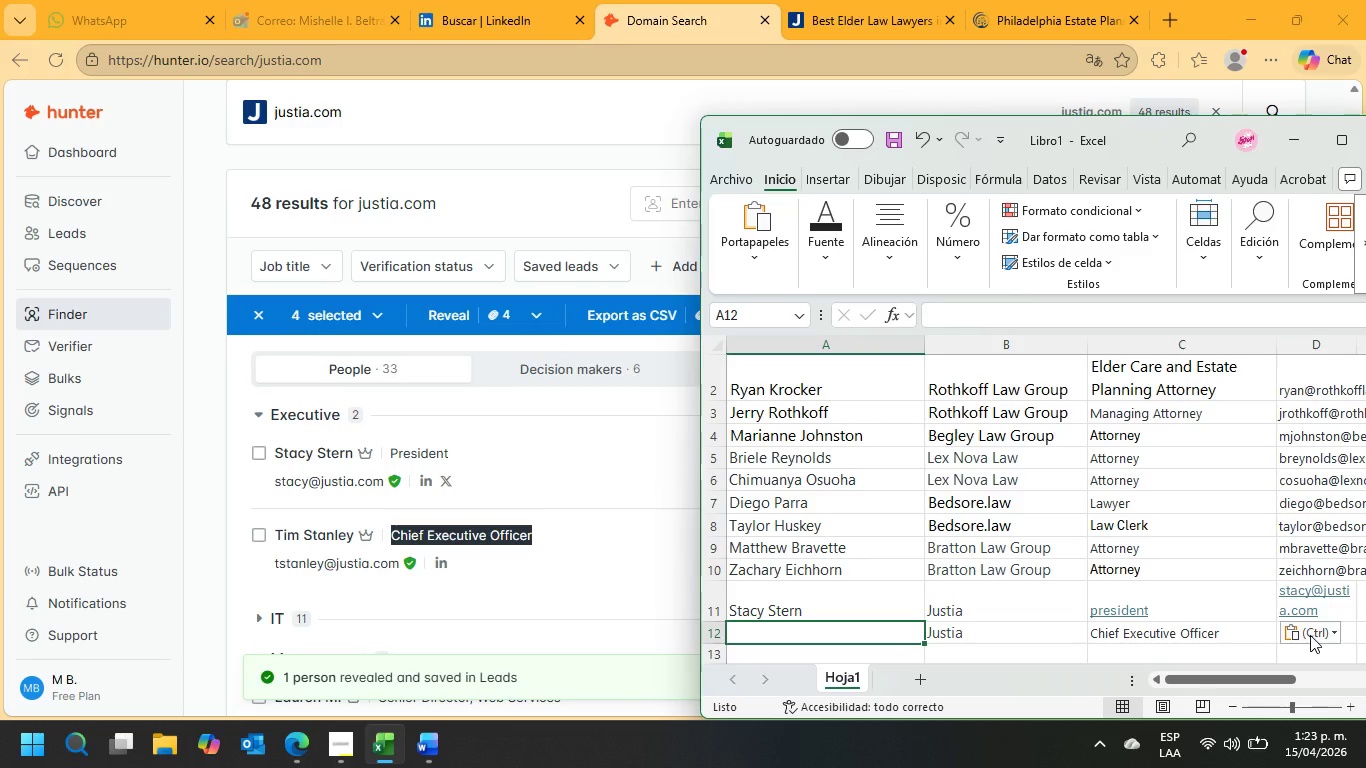 
type(Tim Stanley)
 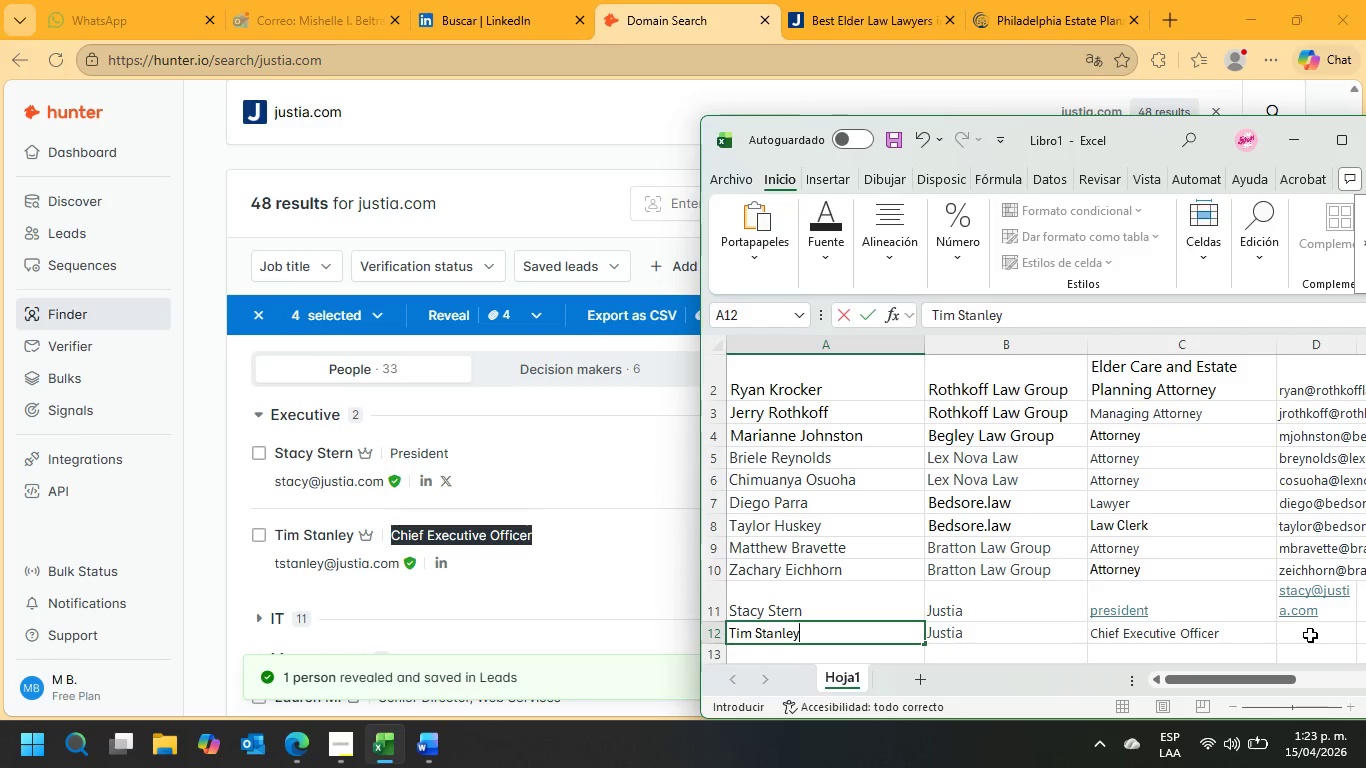 
key(ArrowRight)
 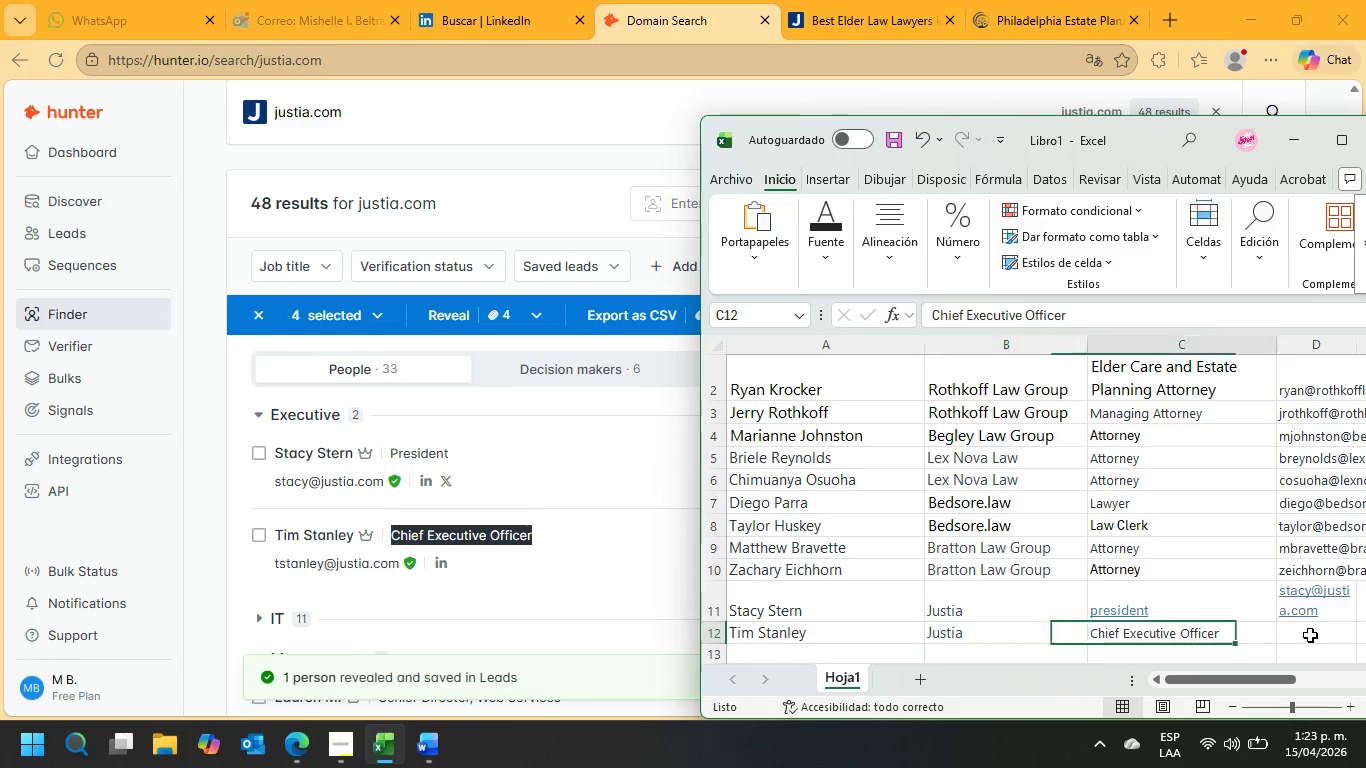 
key(ArrowRight)
 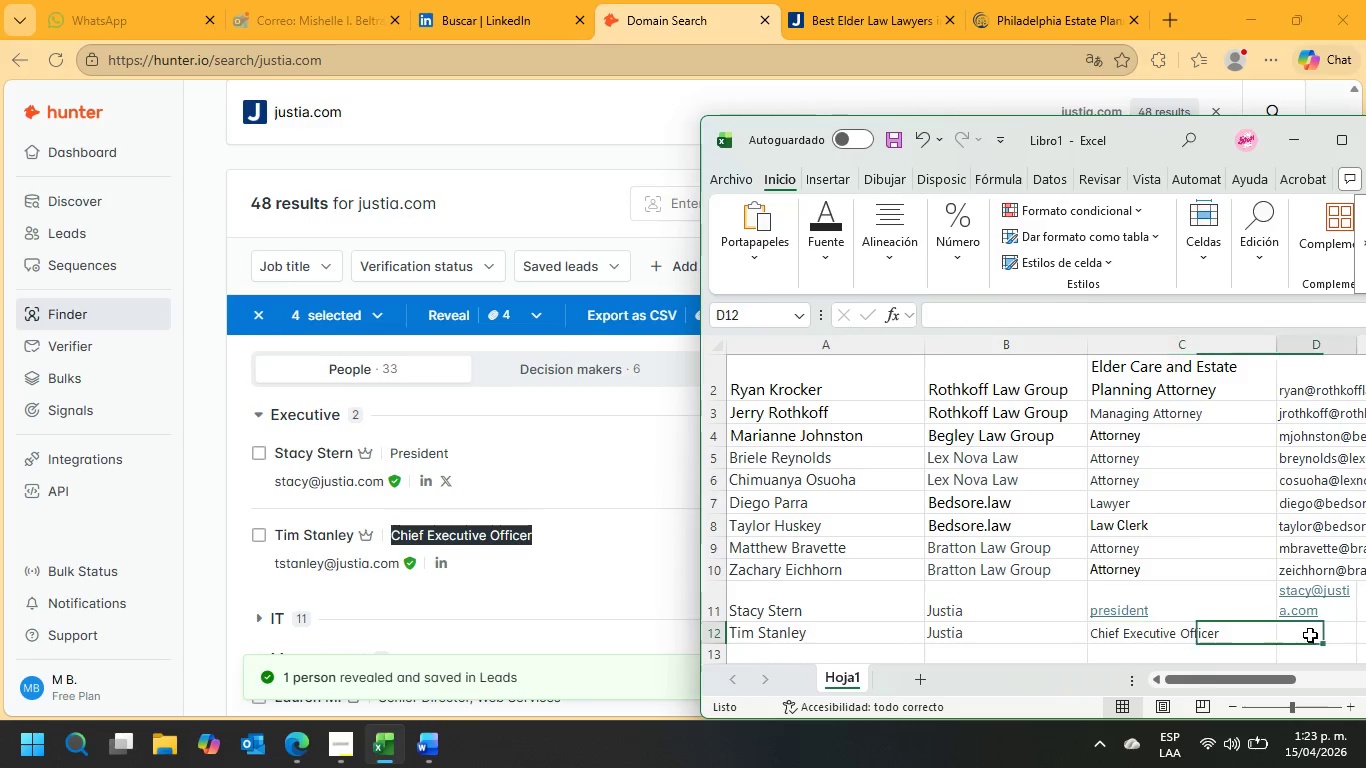 
key(ArrowRight)
 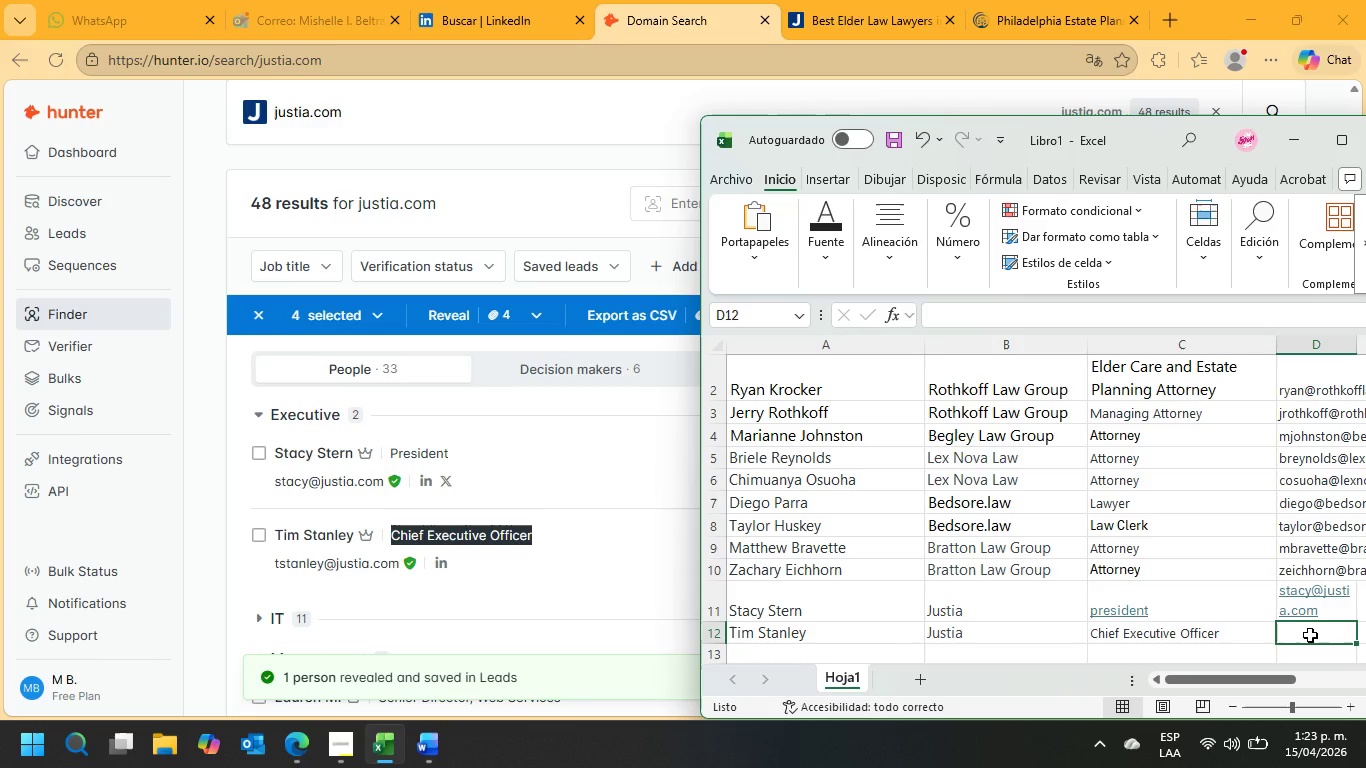 
type(tsa)
key(Backspace)
type(tanley)
 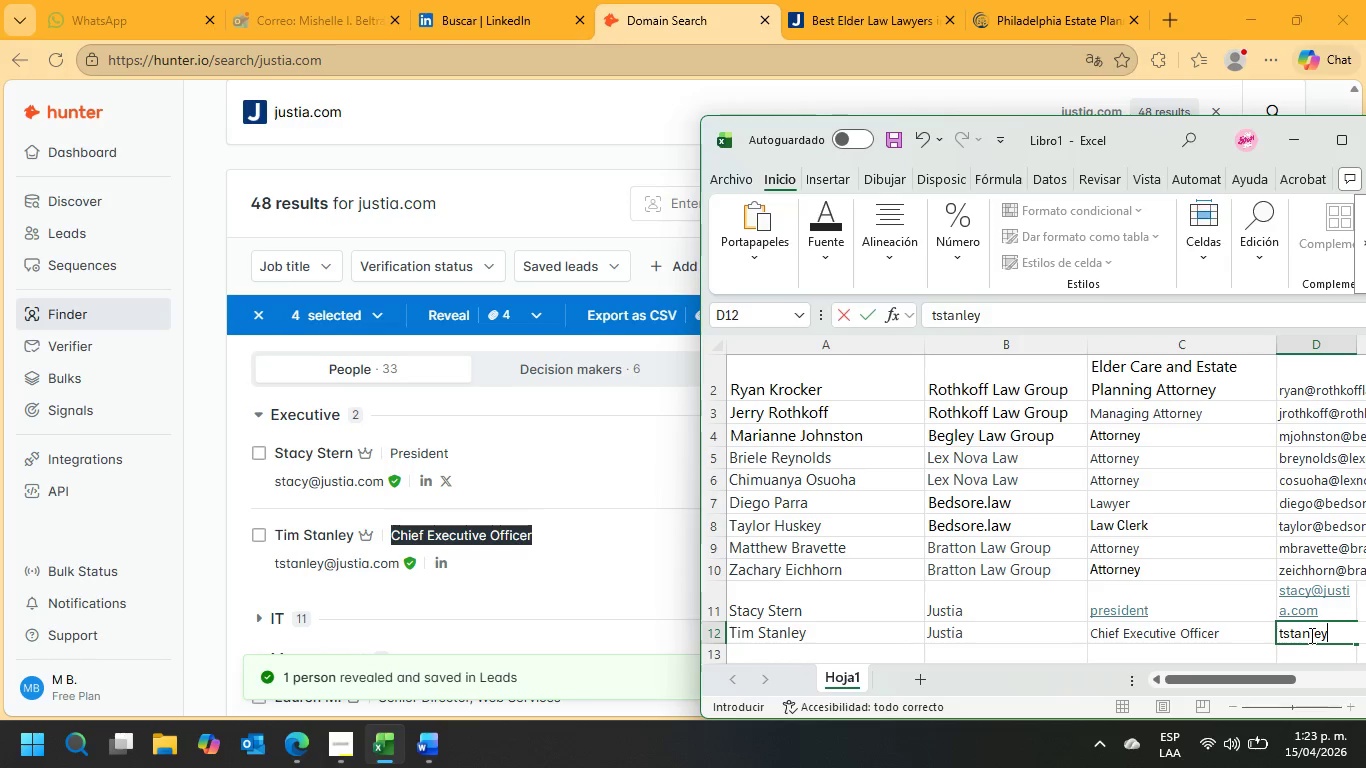 
key(Alt+Control+Q)
 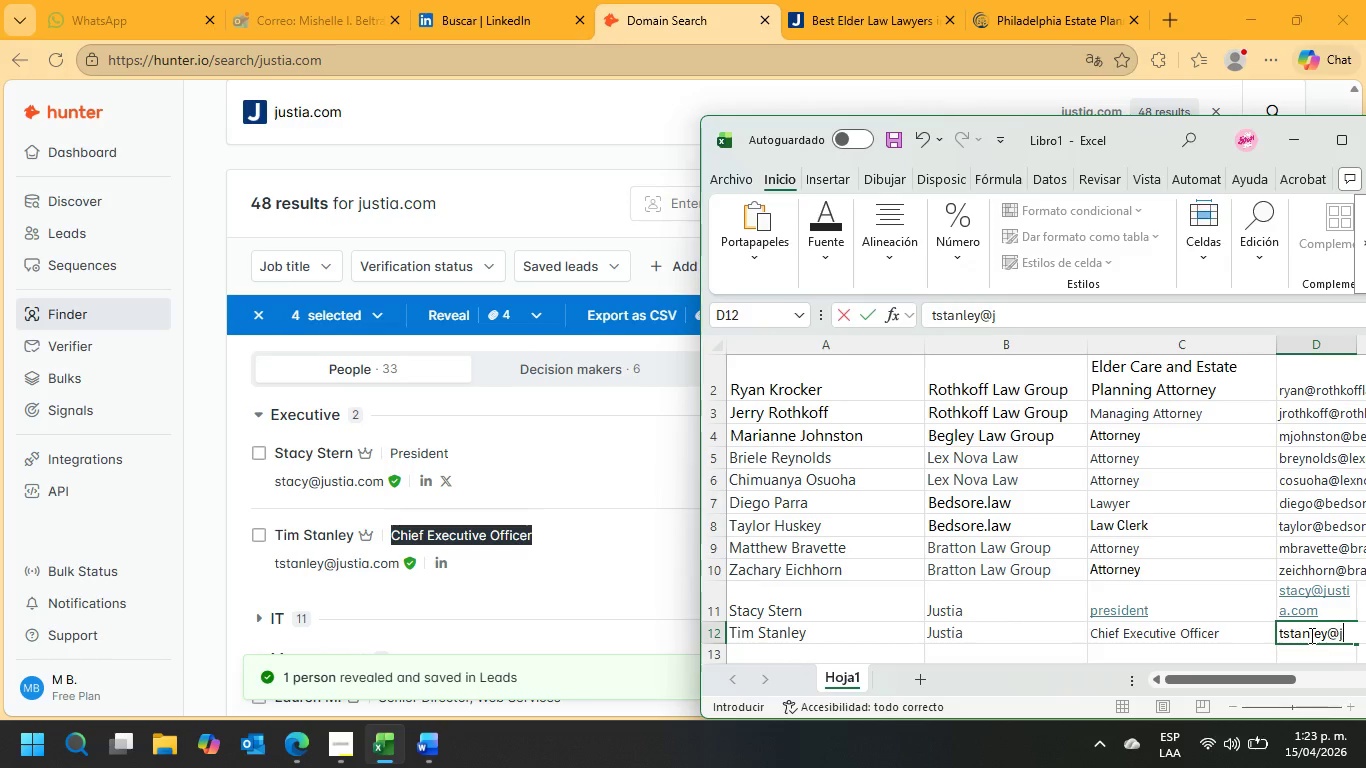 
type(justia.com)
 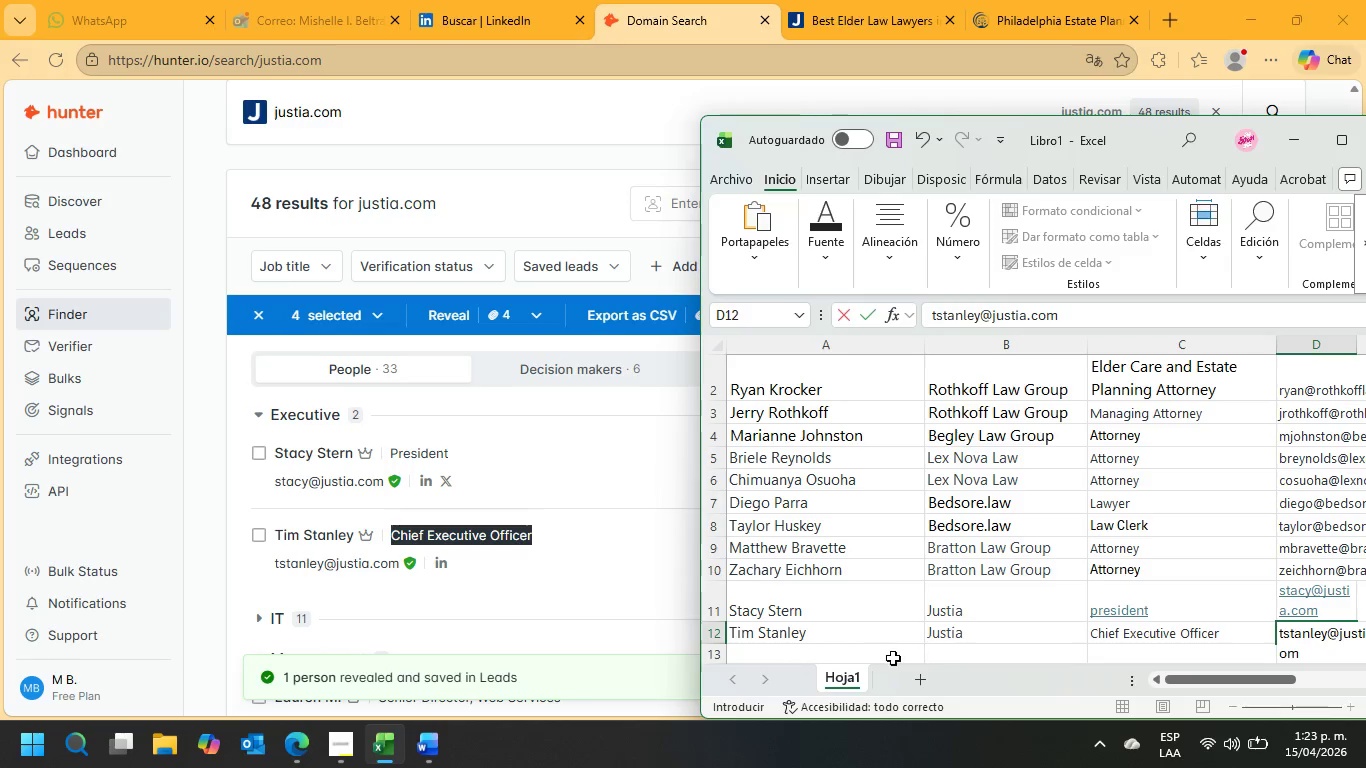 
left_click([882, 657])
 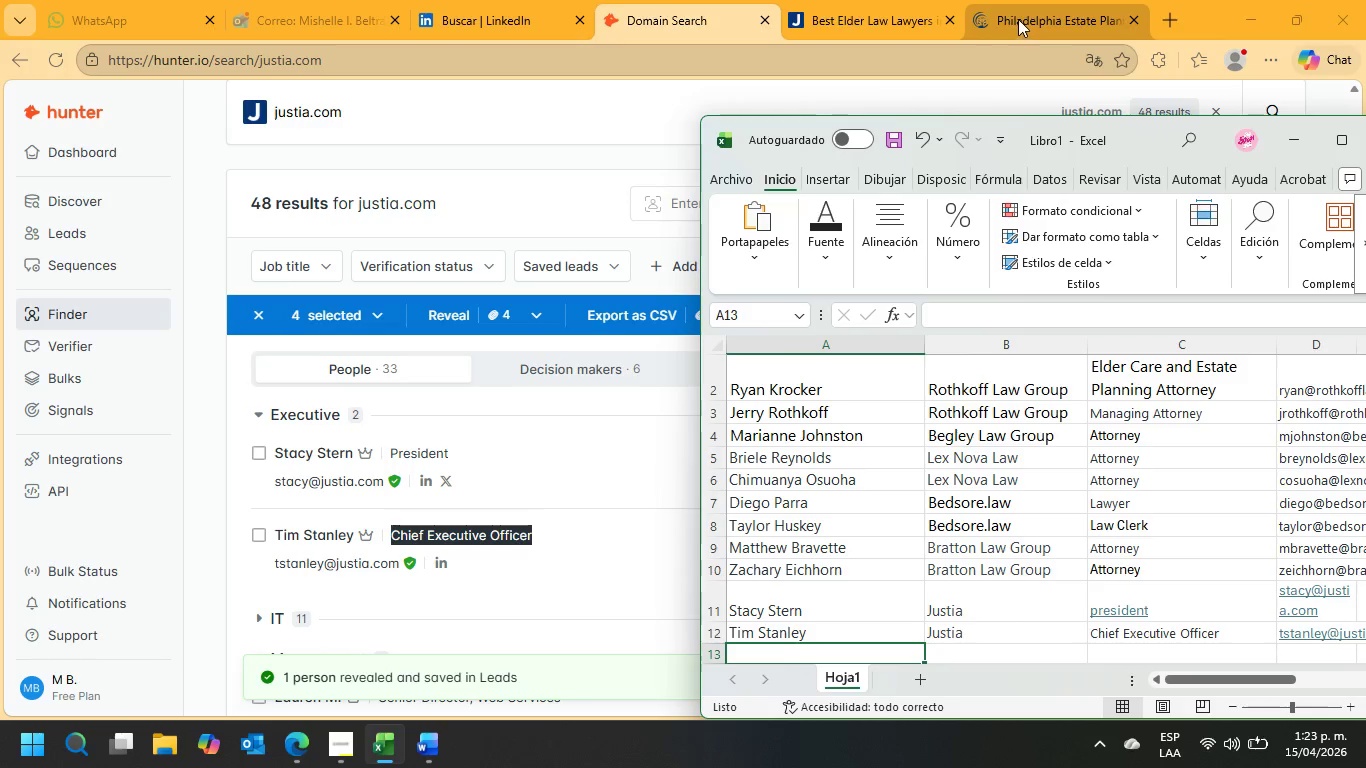 
left_click([843, 7])
 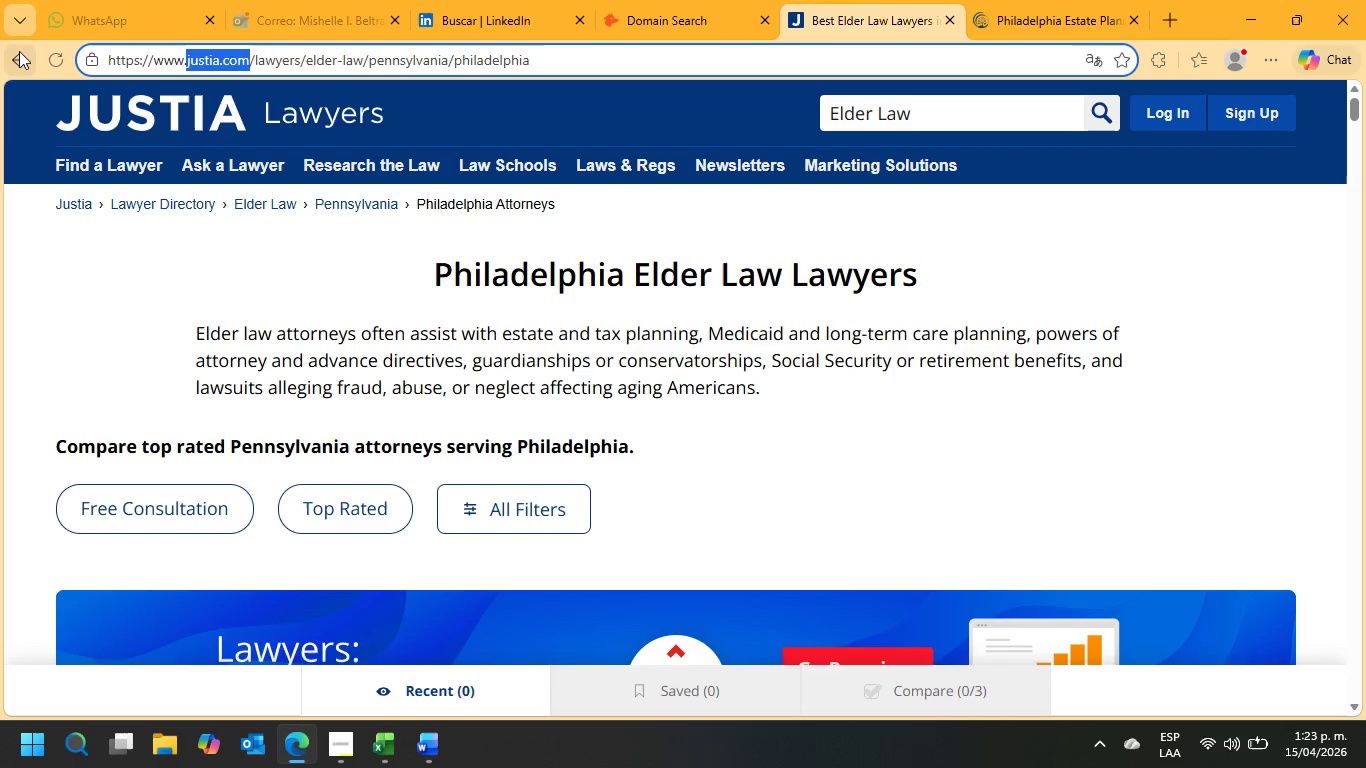 
left_click([19, 51])
 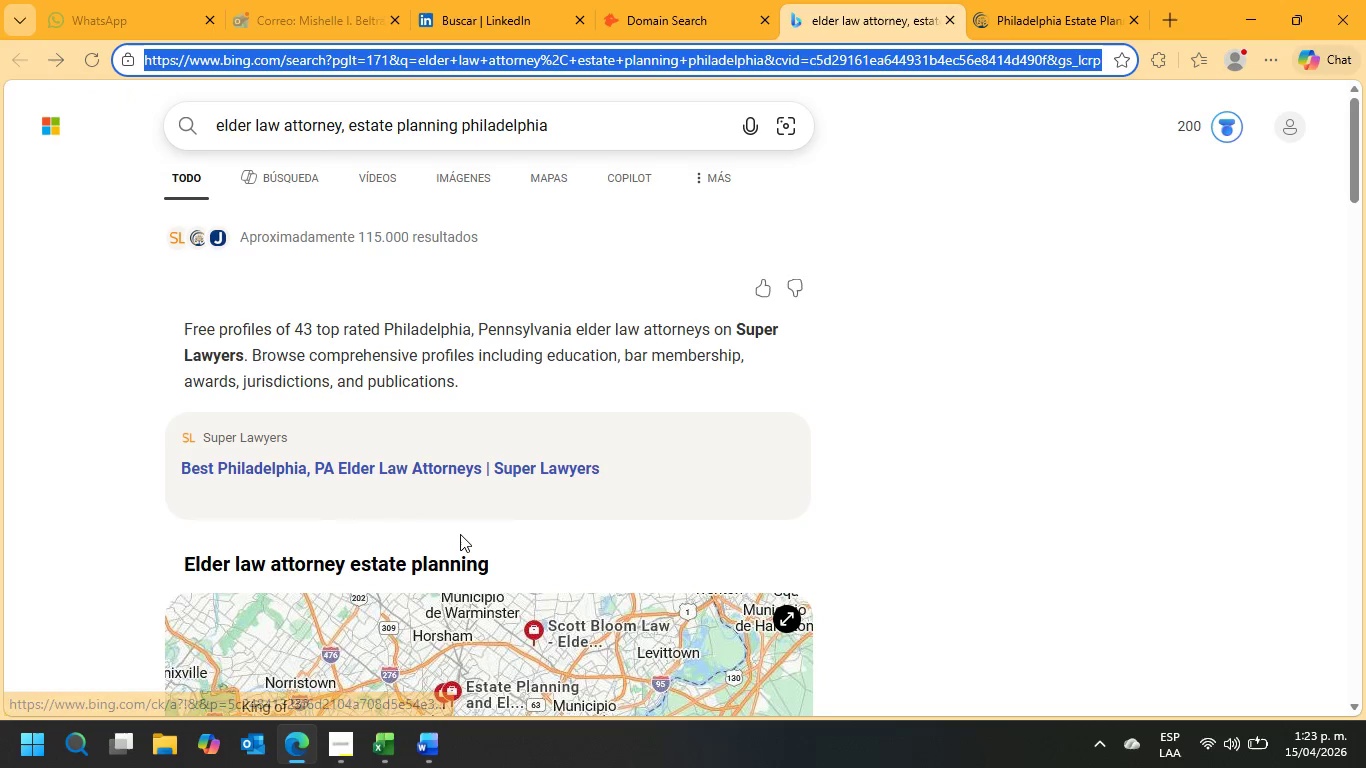 
scroll: coordinate [460, 534], scroll_direction: down, amount: 3.0
 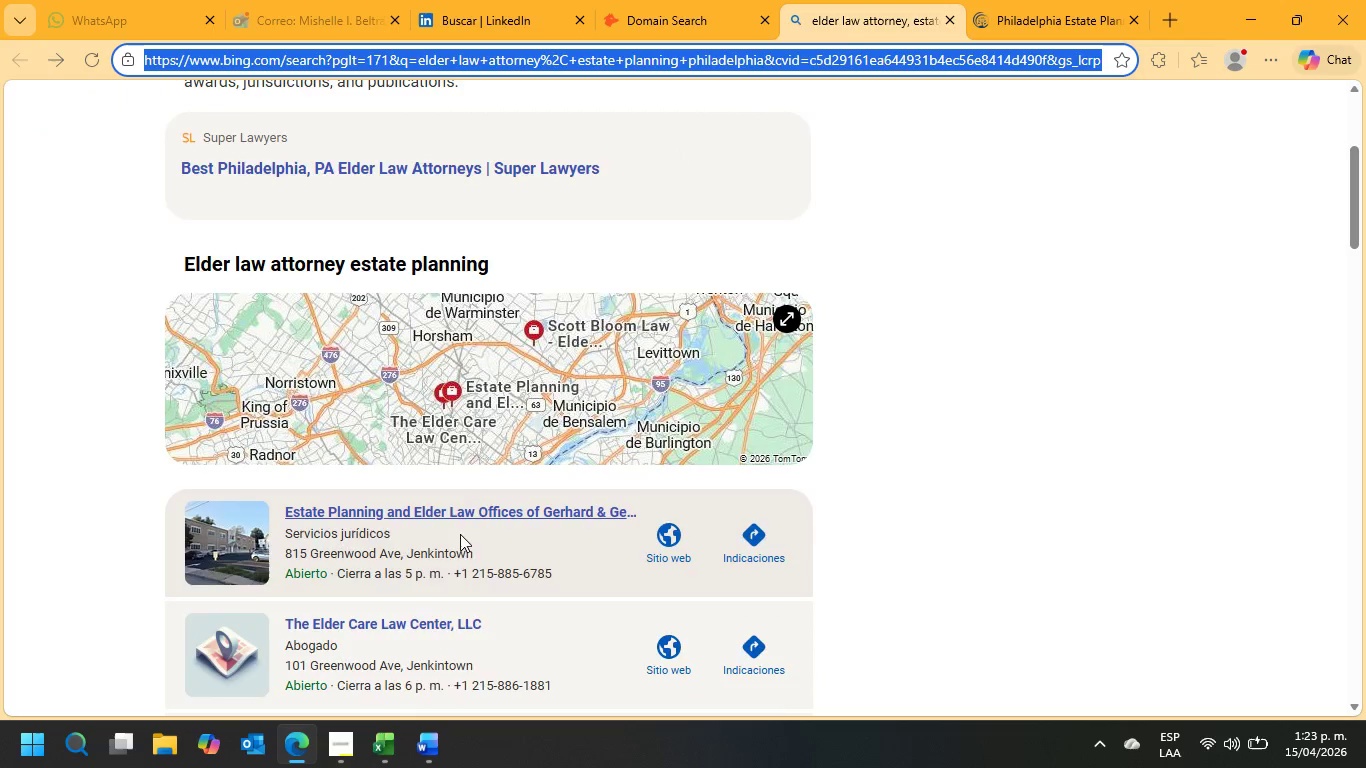 
scroll: coordinate [453, 531], scroll_direction: up, amount: 6.0
 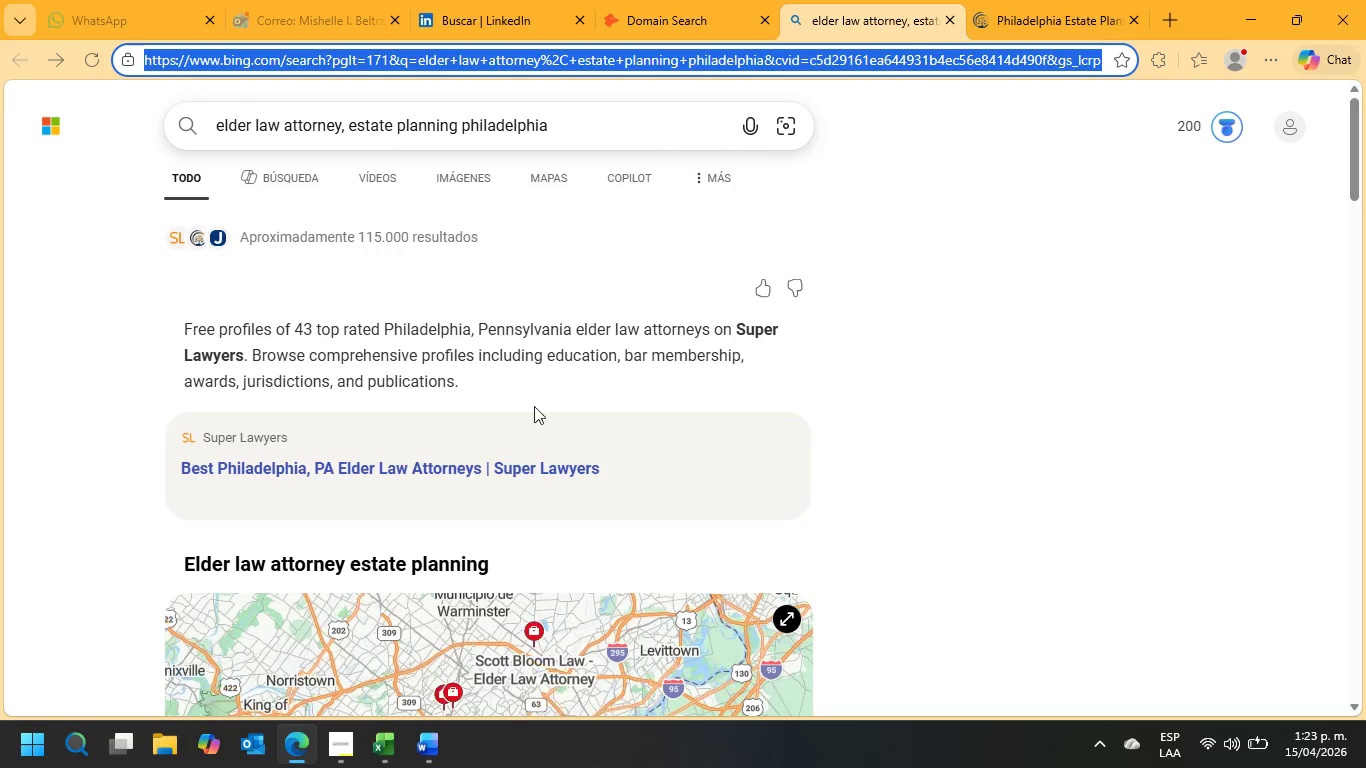 
scroll: coordinate [509, 395], scroll_direction: down, amount: 16.0
 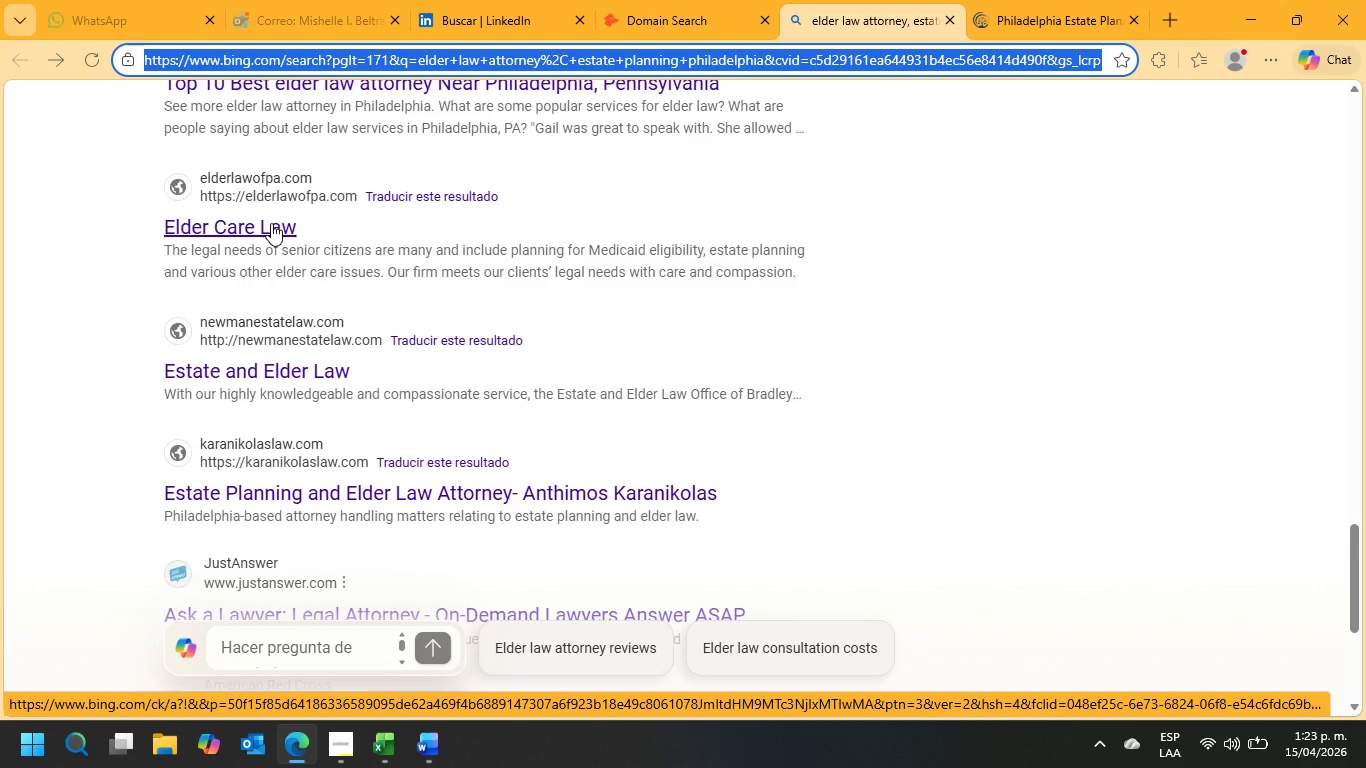 
wait(5.08)
 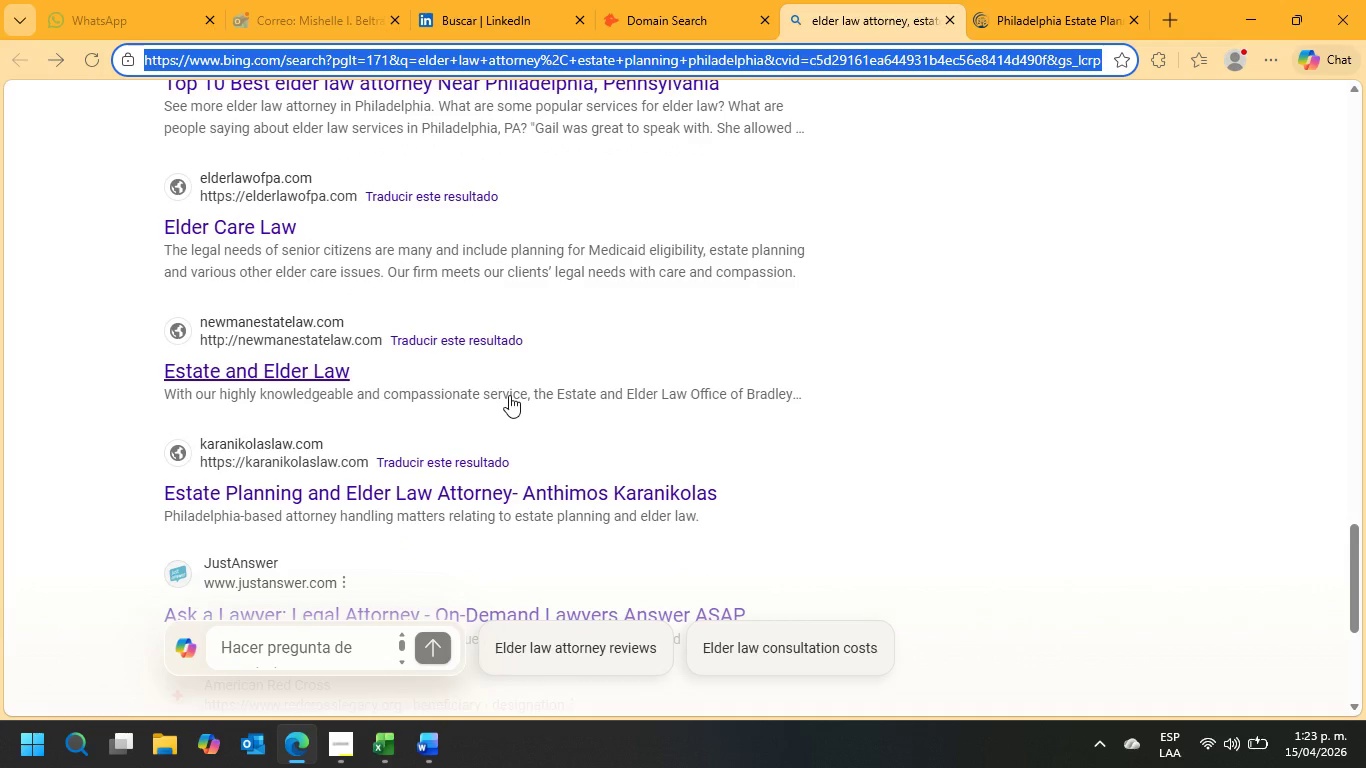 
left_click([271, 223])
 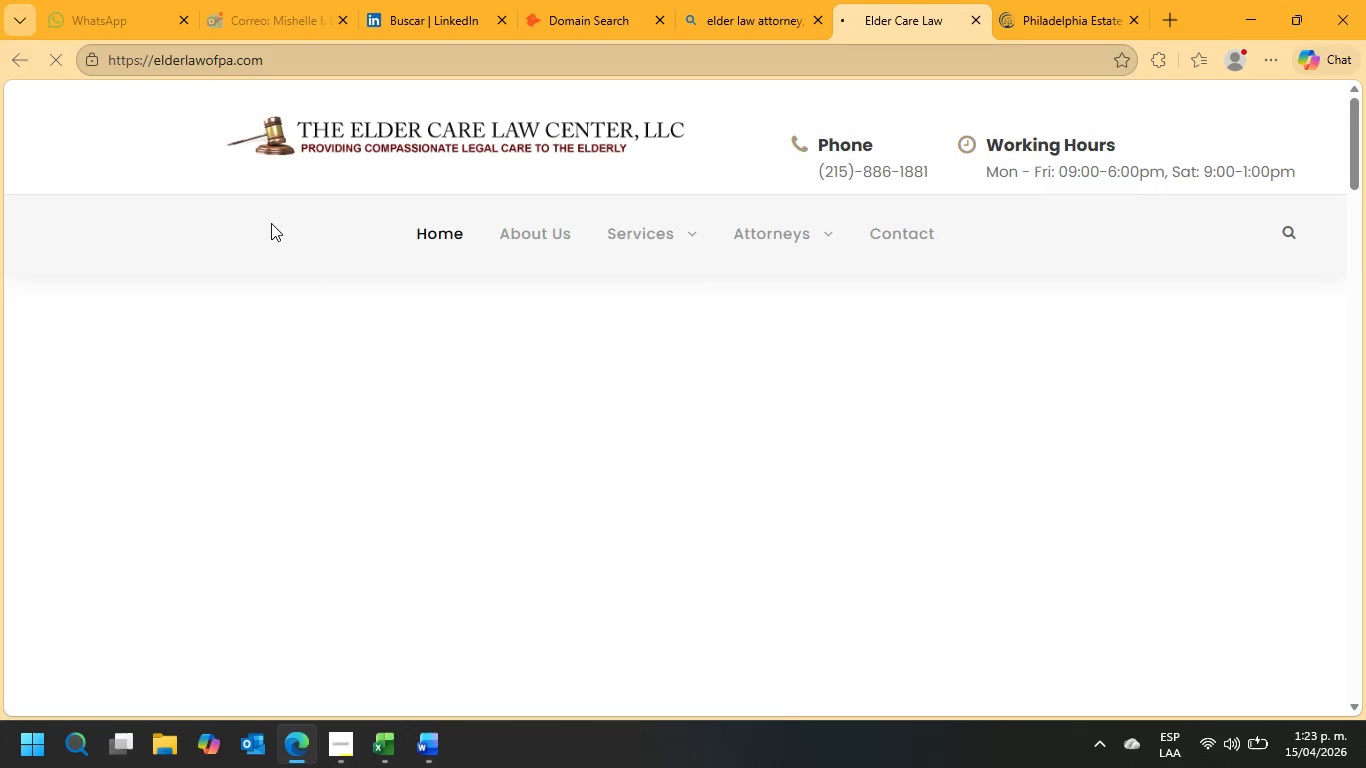 
wait(6.61)
 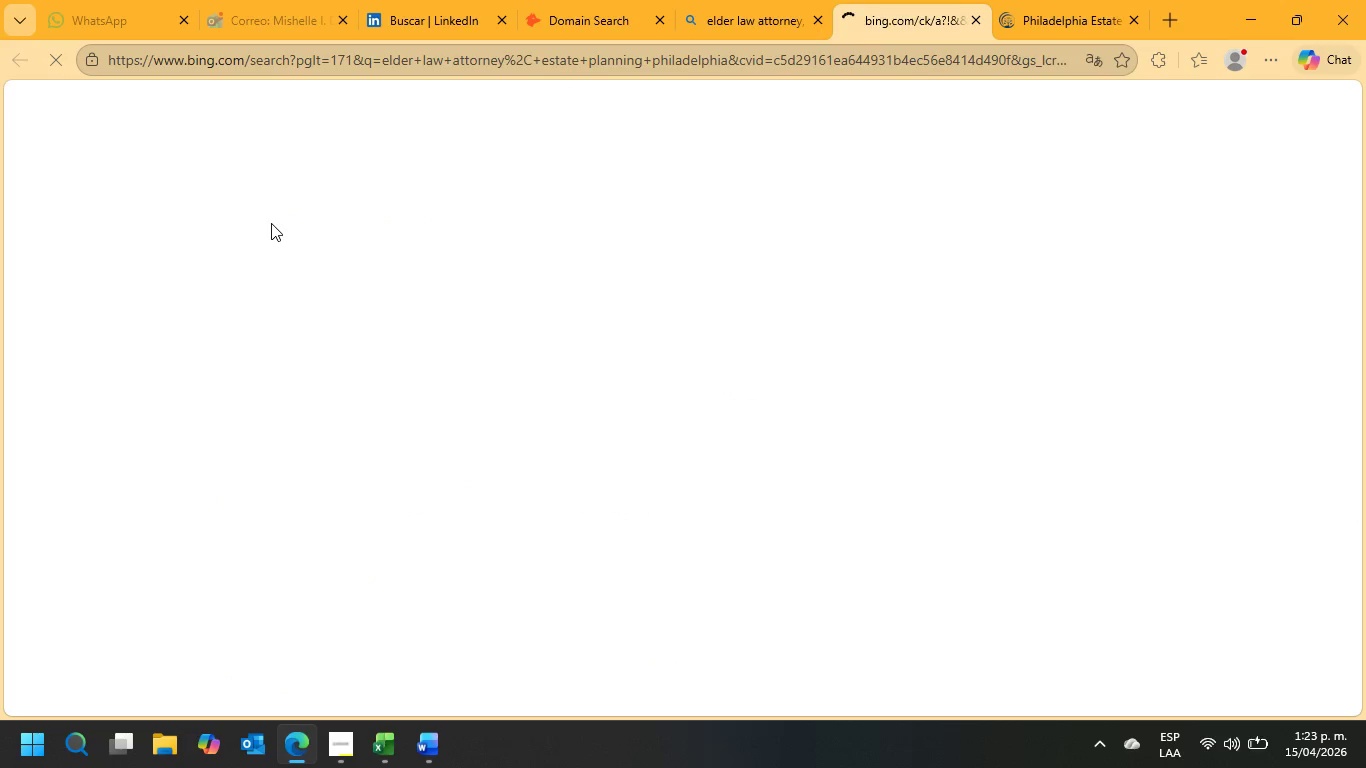 
left_click([1079, 105])
 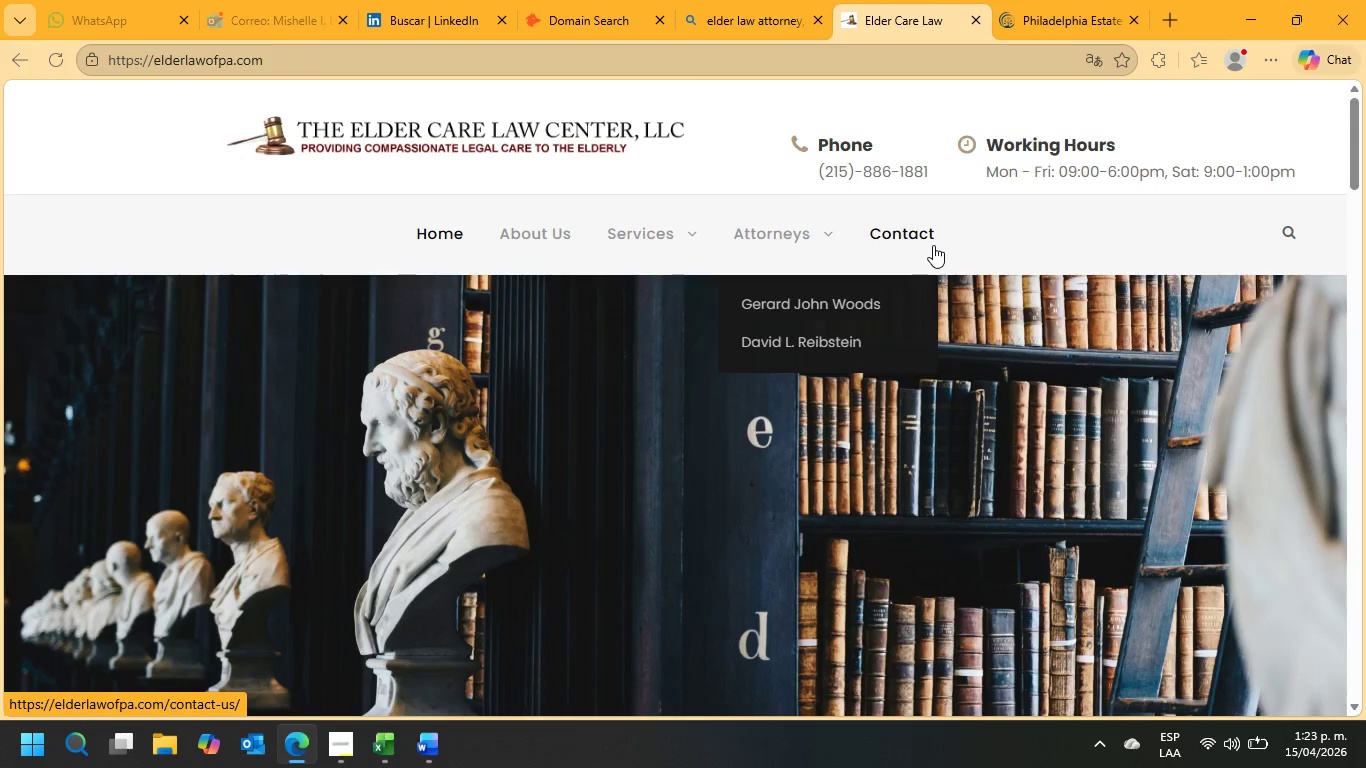 
scroll: coordinate [511, 363], scroll_direction: down, amount: 33.0
 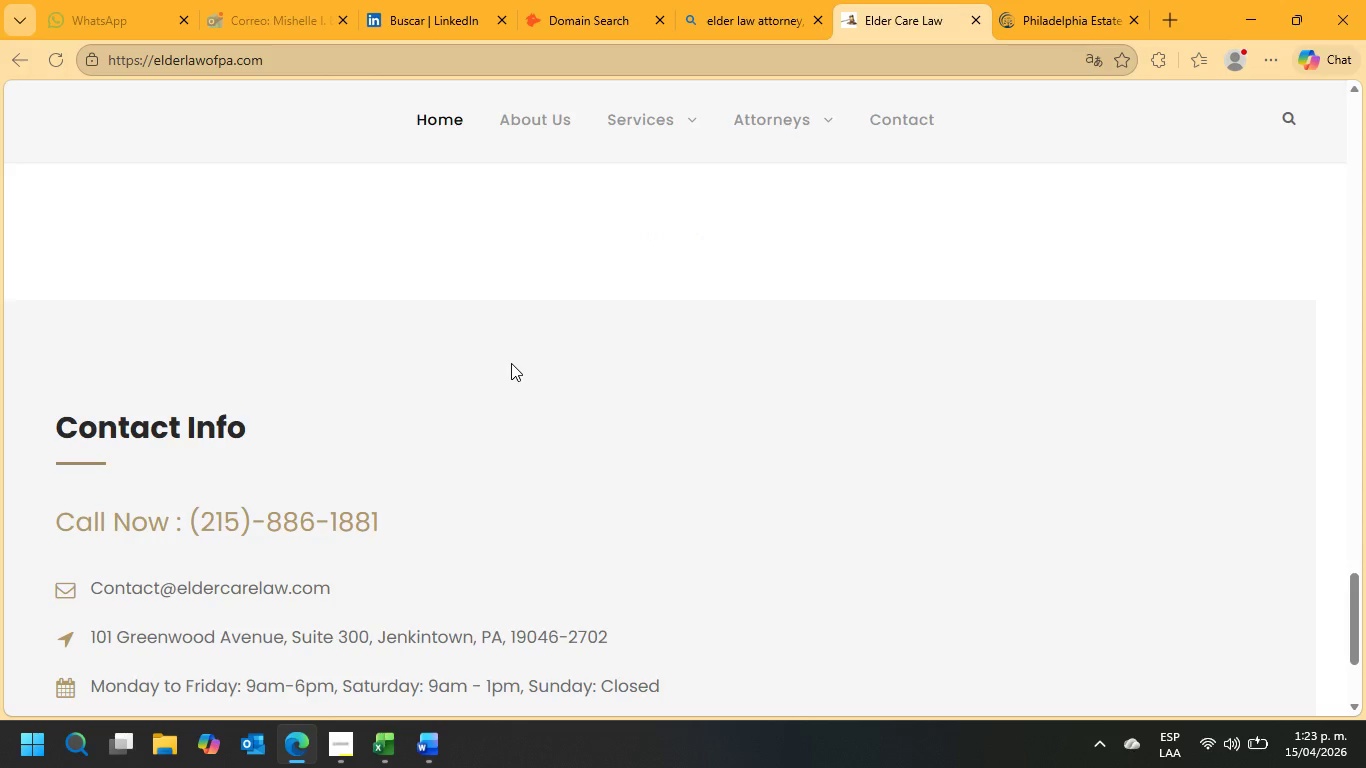 
scroll: coordinate [495, 344], scroll_direction: up, amount: 7.0
 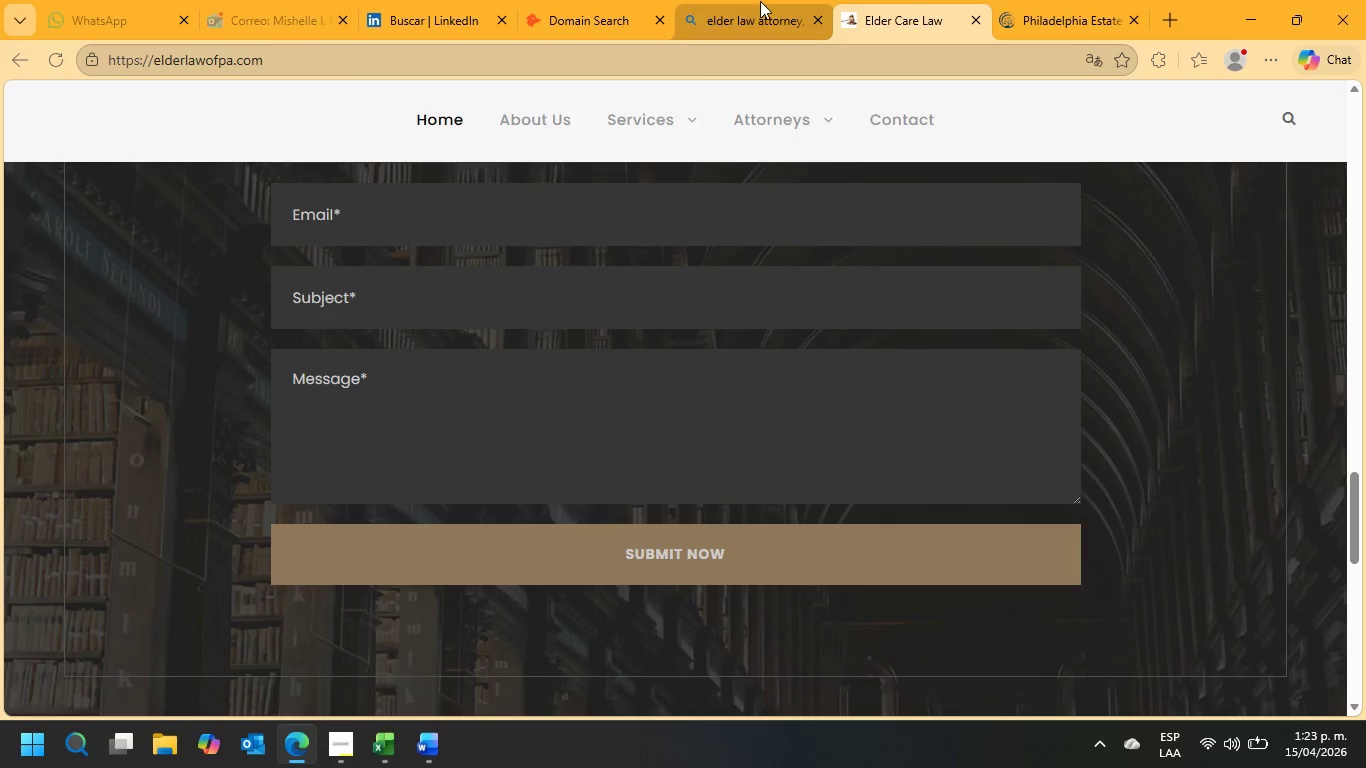 
left_click([763, 1])
 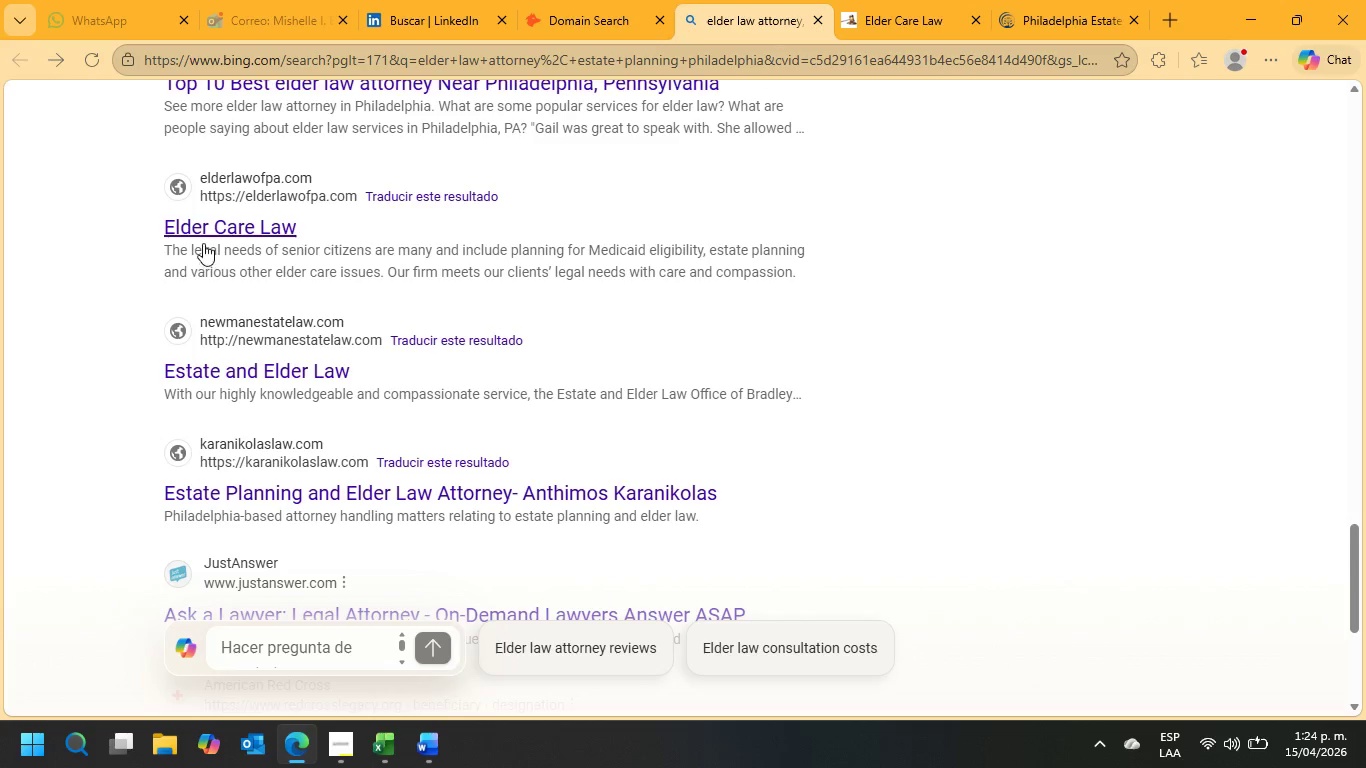 
left_click([203, 243])
 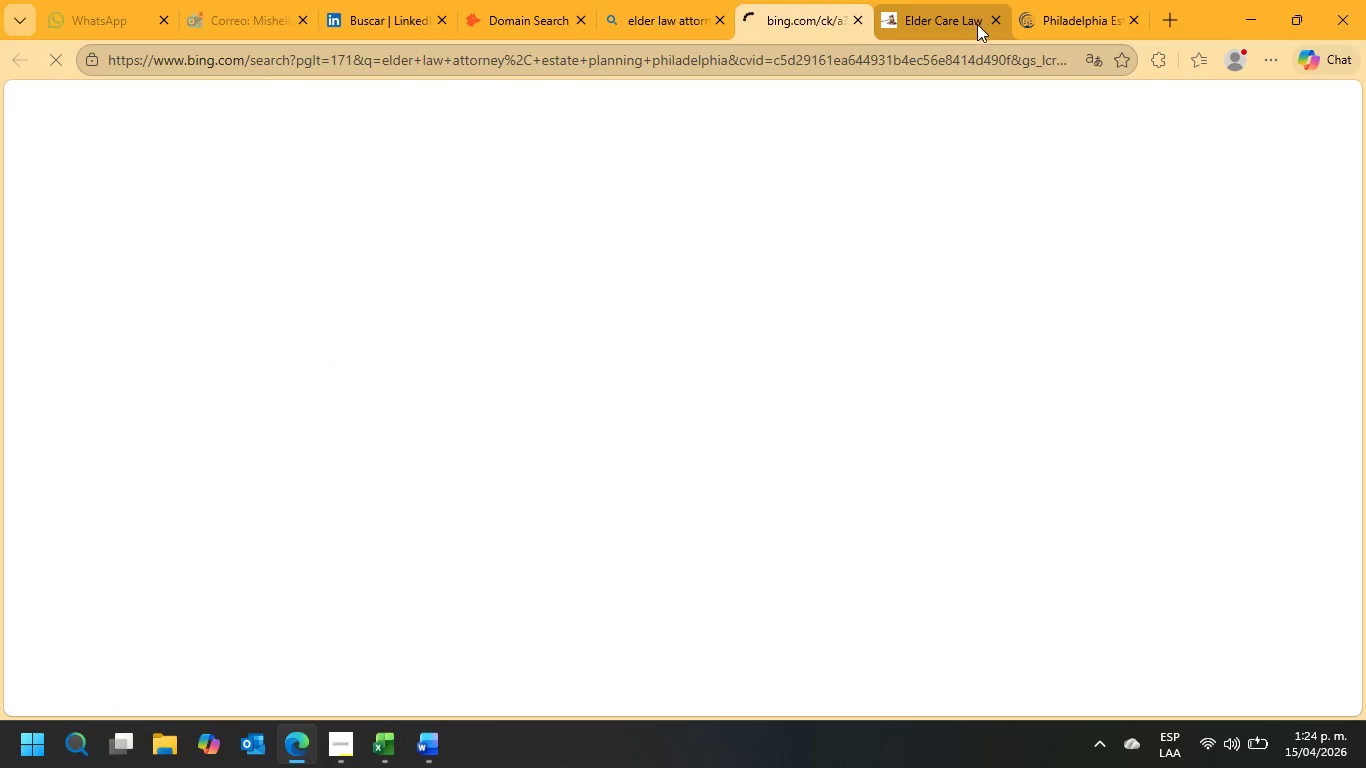 
left_click([1003, 20])
 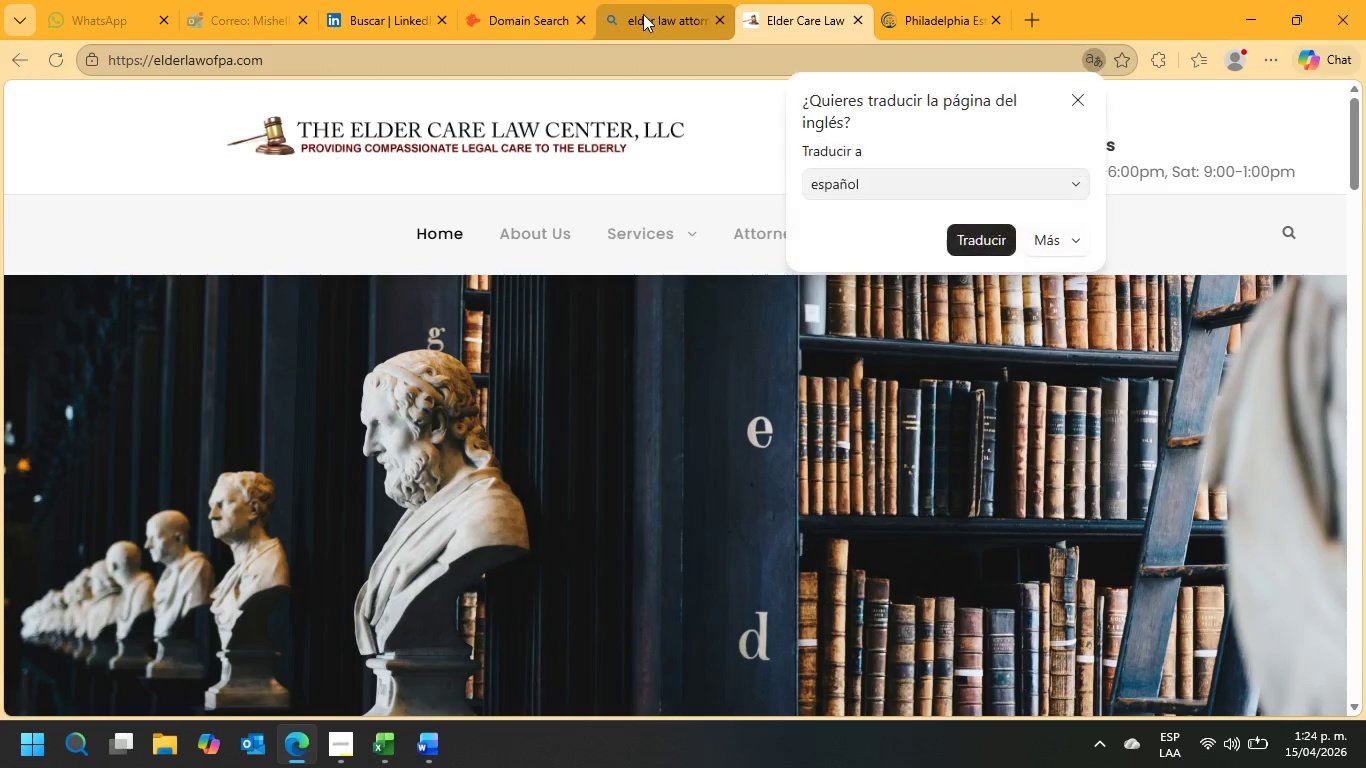 
left_click([650, 11])
 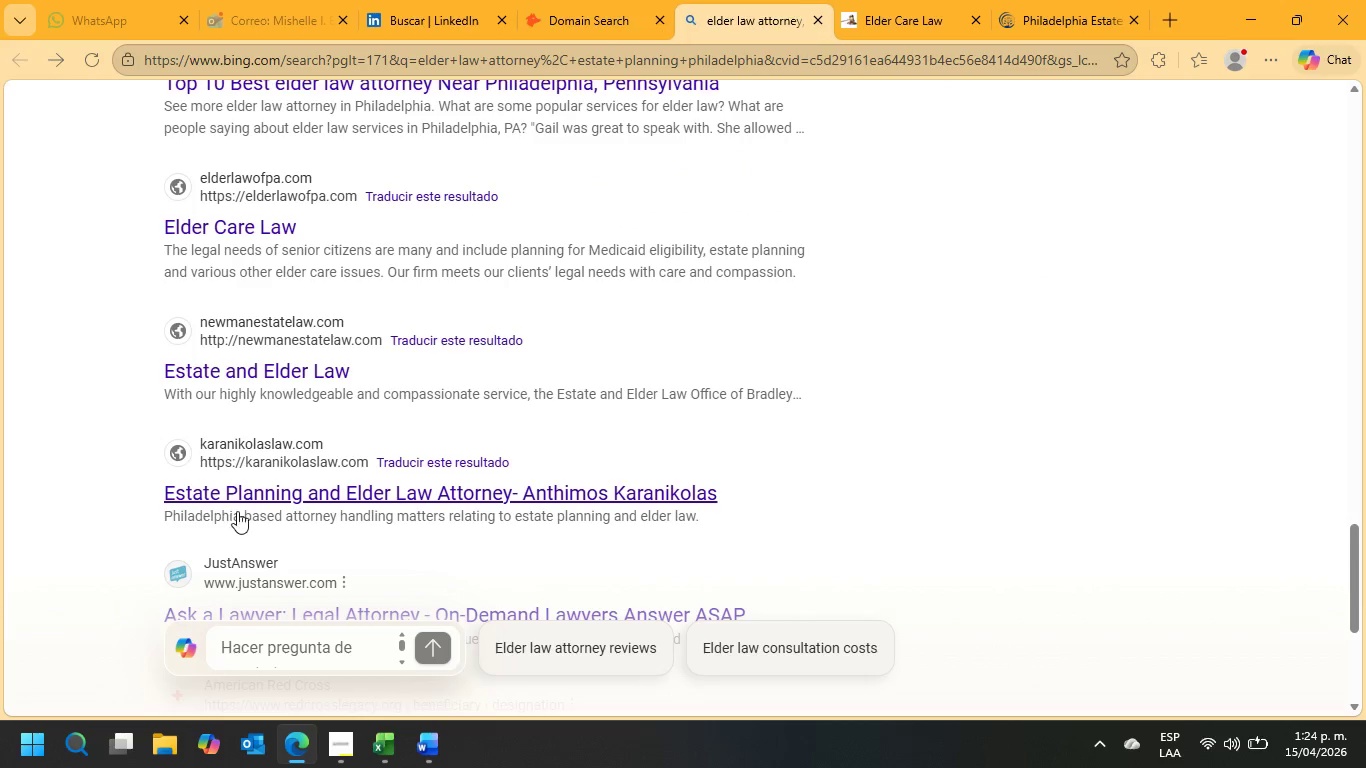 
scroll: coordinate [241, 497], scroll_direction: up, amount: 15.0
 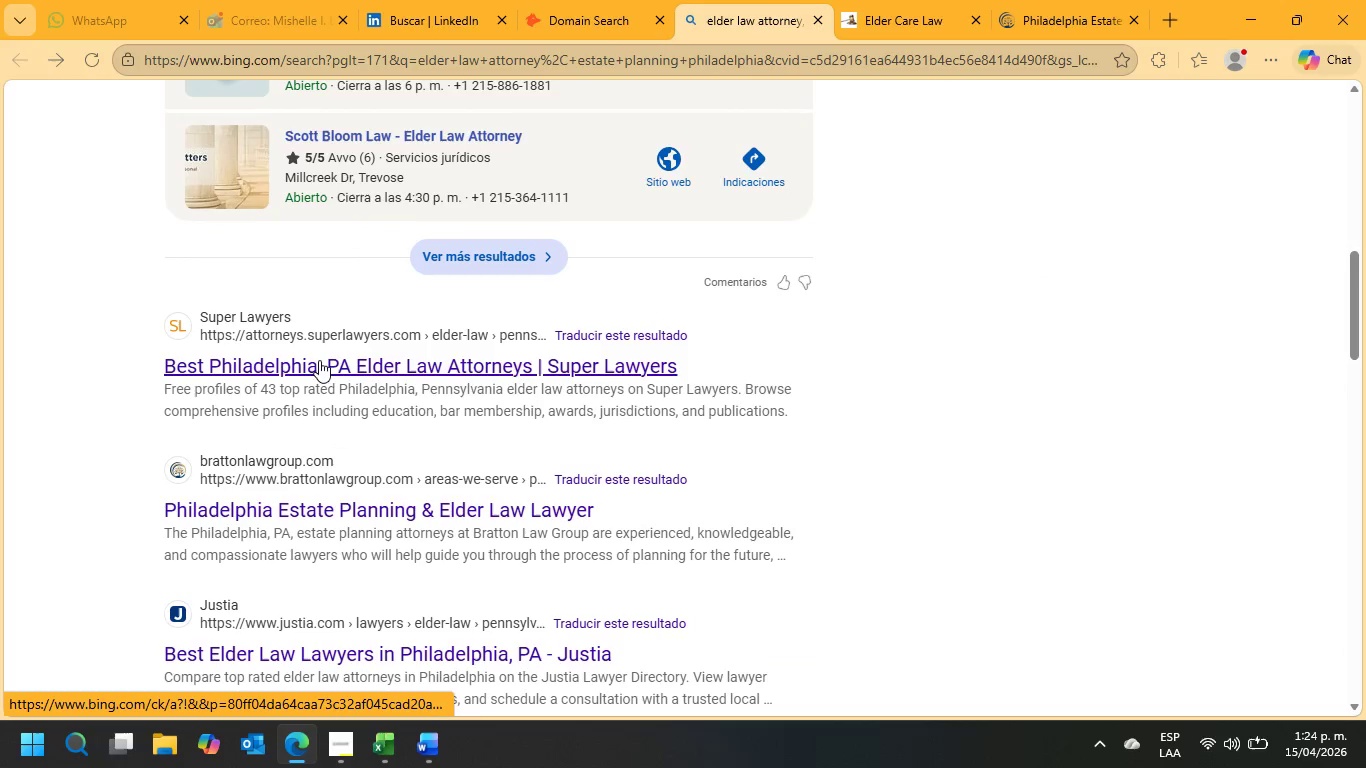 
left_click([317, 366])
 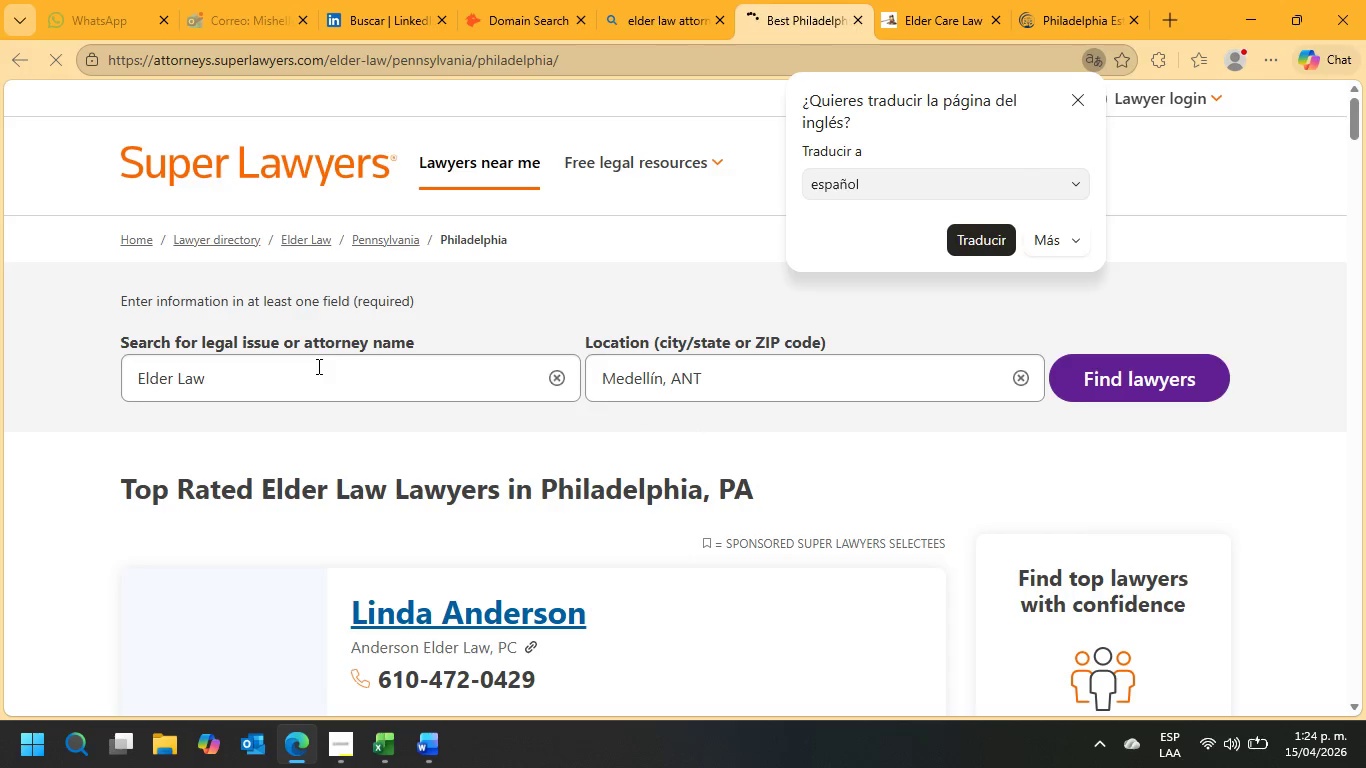 
scroll: coordinate [317, 366], scroll_direction: down, amount: 5.0
 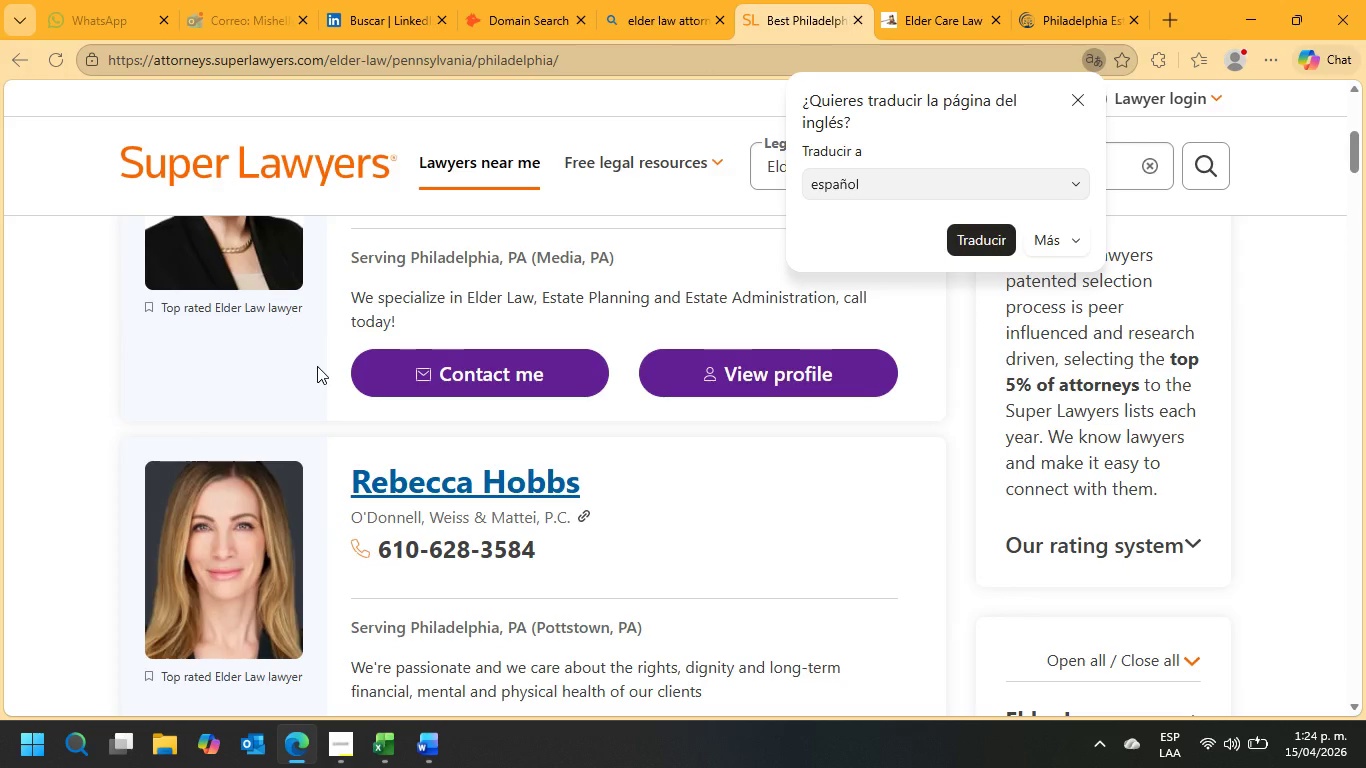 
scroll: coordinate [317, 366], scroll_direction: up, amount: 6.0
 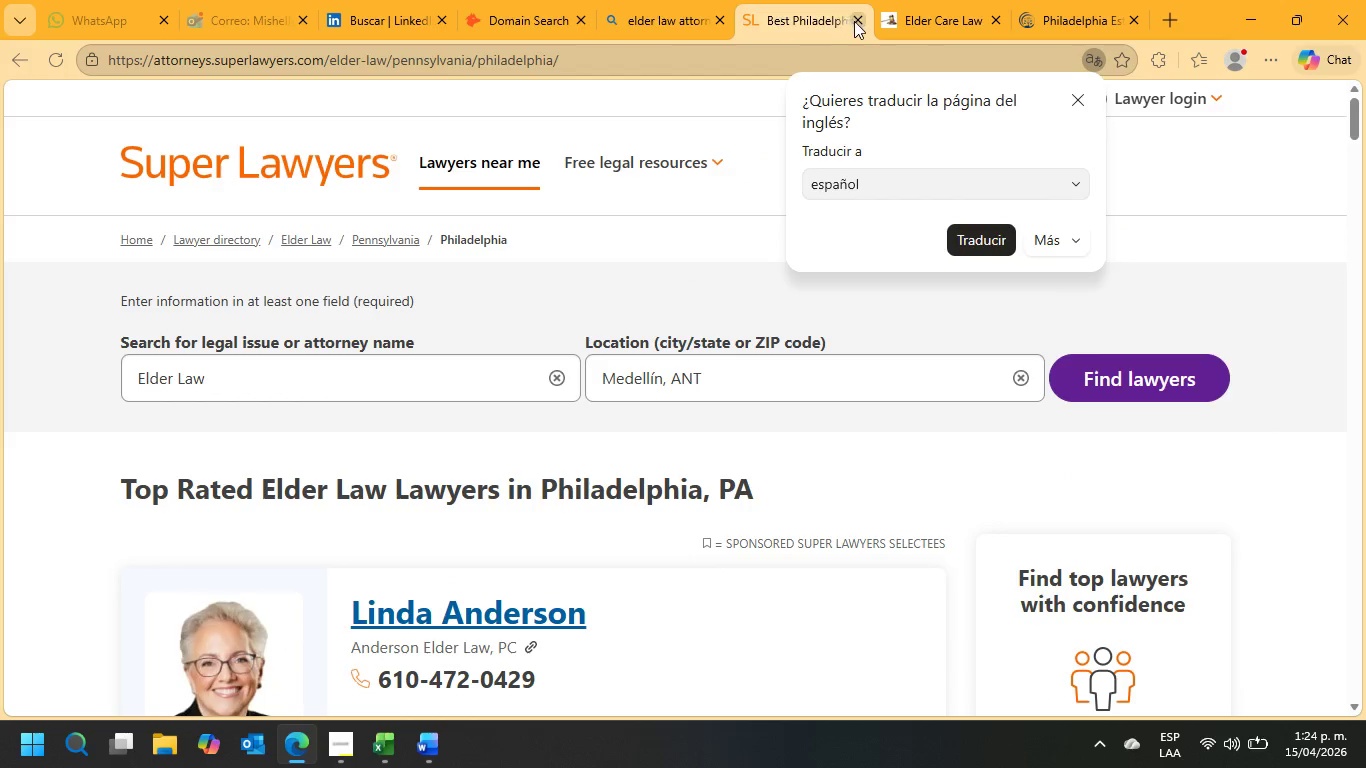 
left_click([855, 21])
 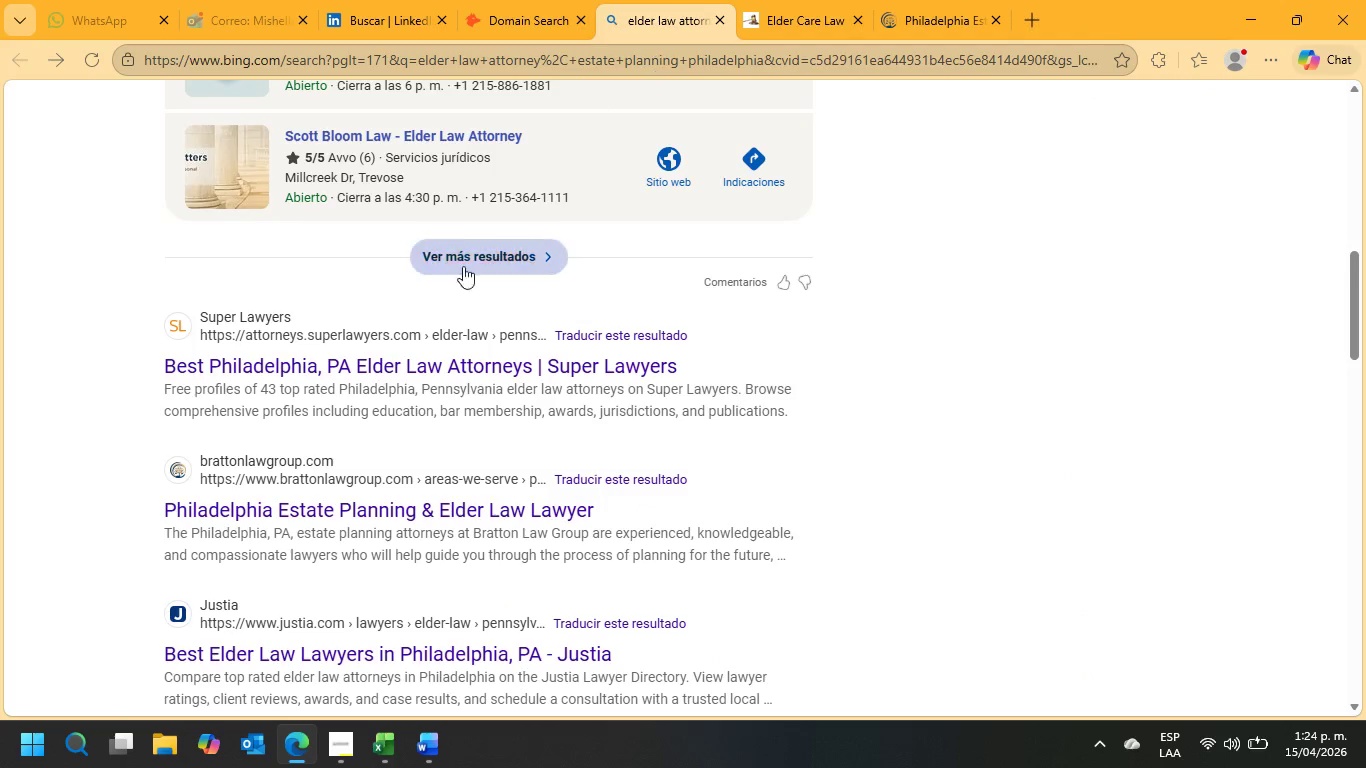 
scroll: coordinate [380, 415], scroll_direction: up, amount: 4.0
 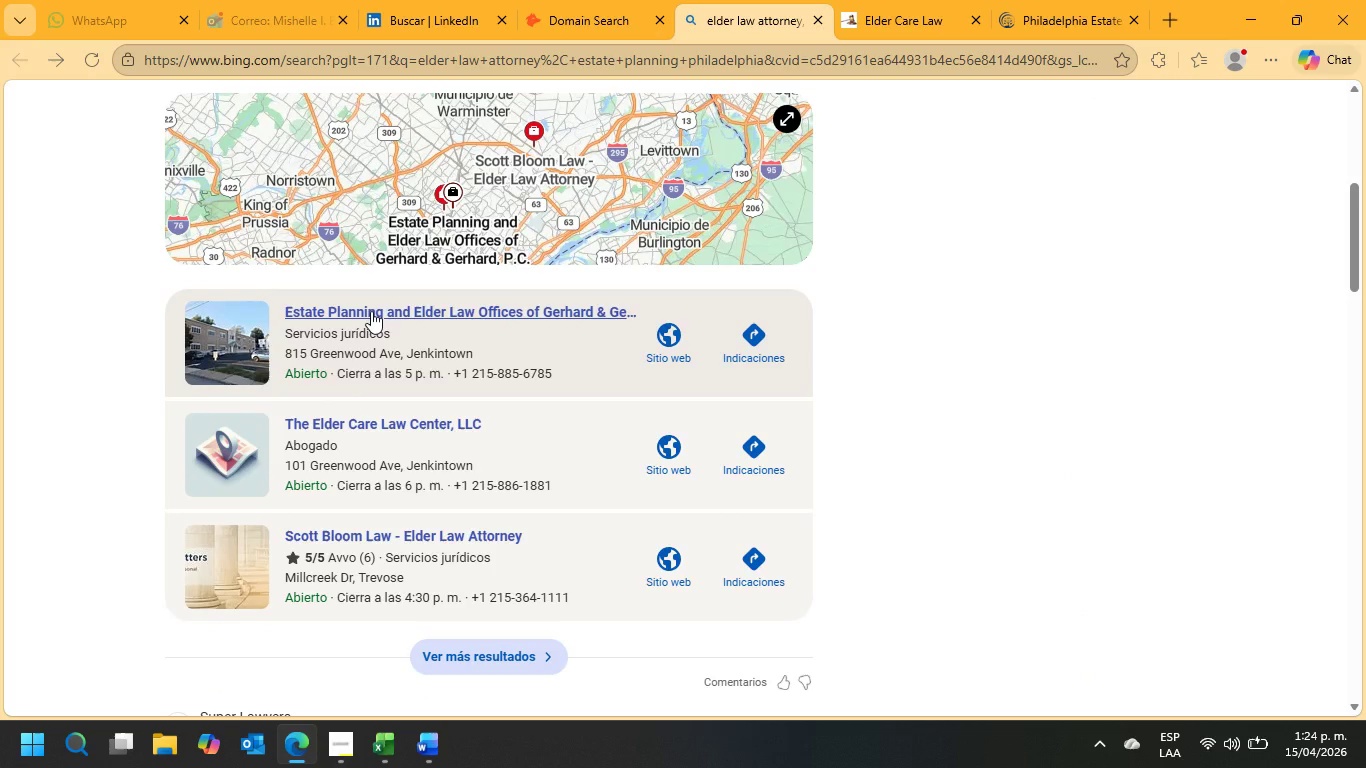 
left_click([371, 311])
 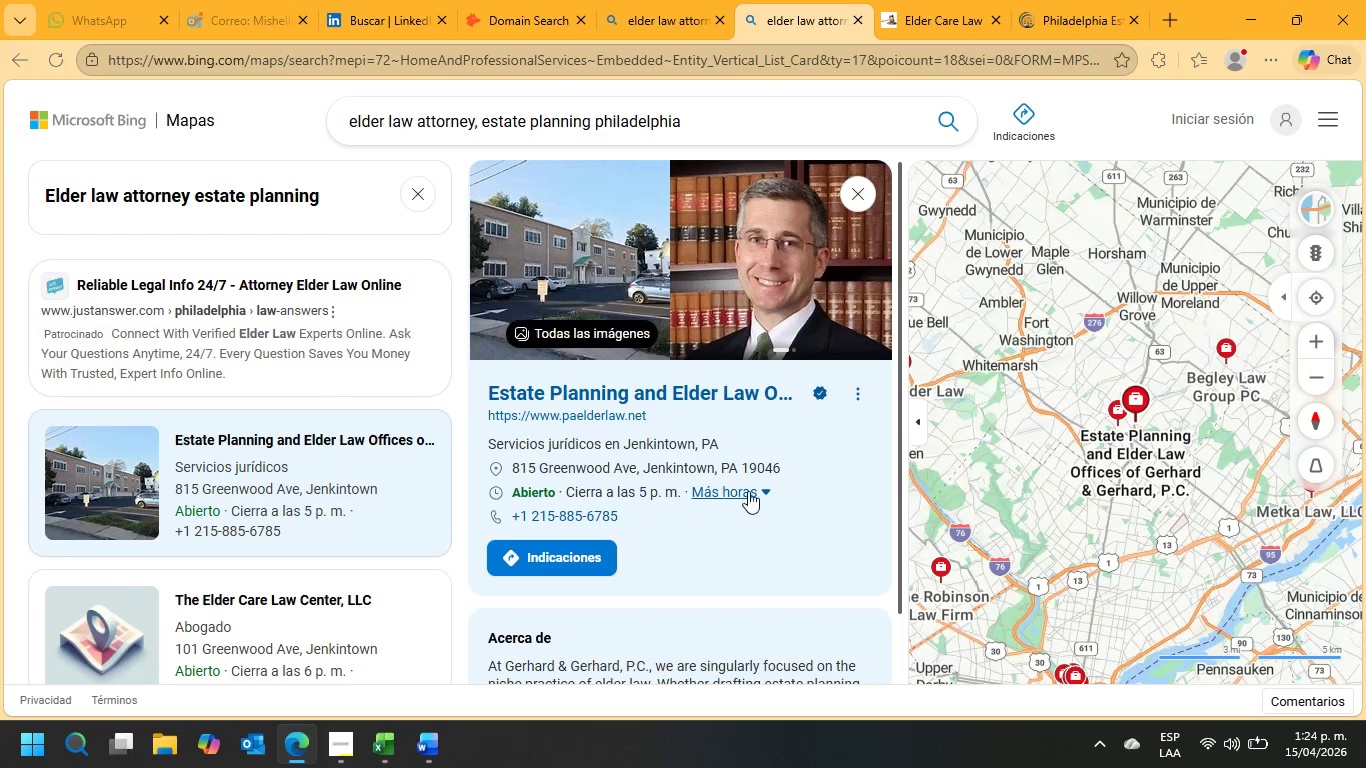 
wait(6.34)
 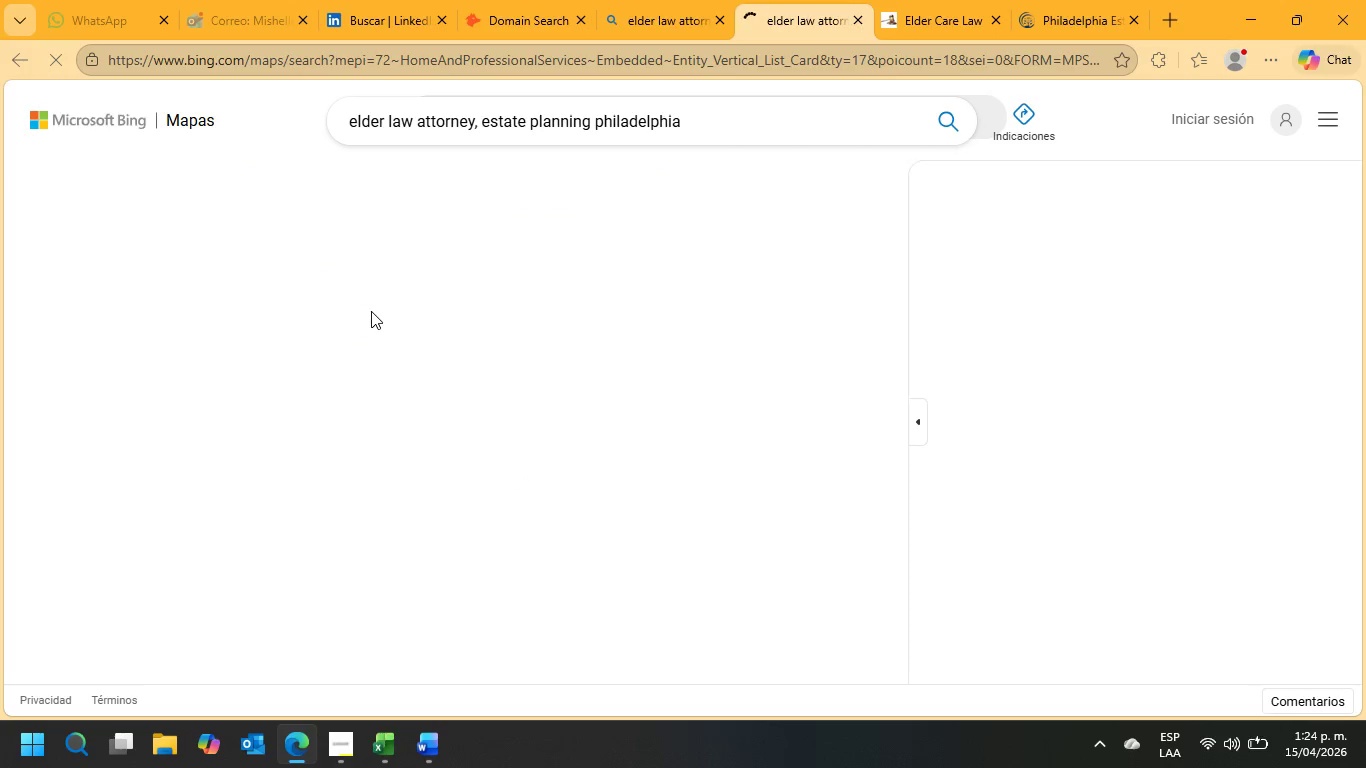 
left_click([607, 412])
 